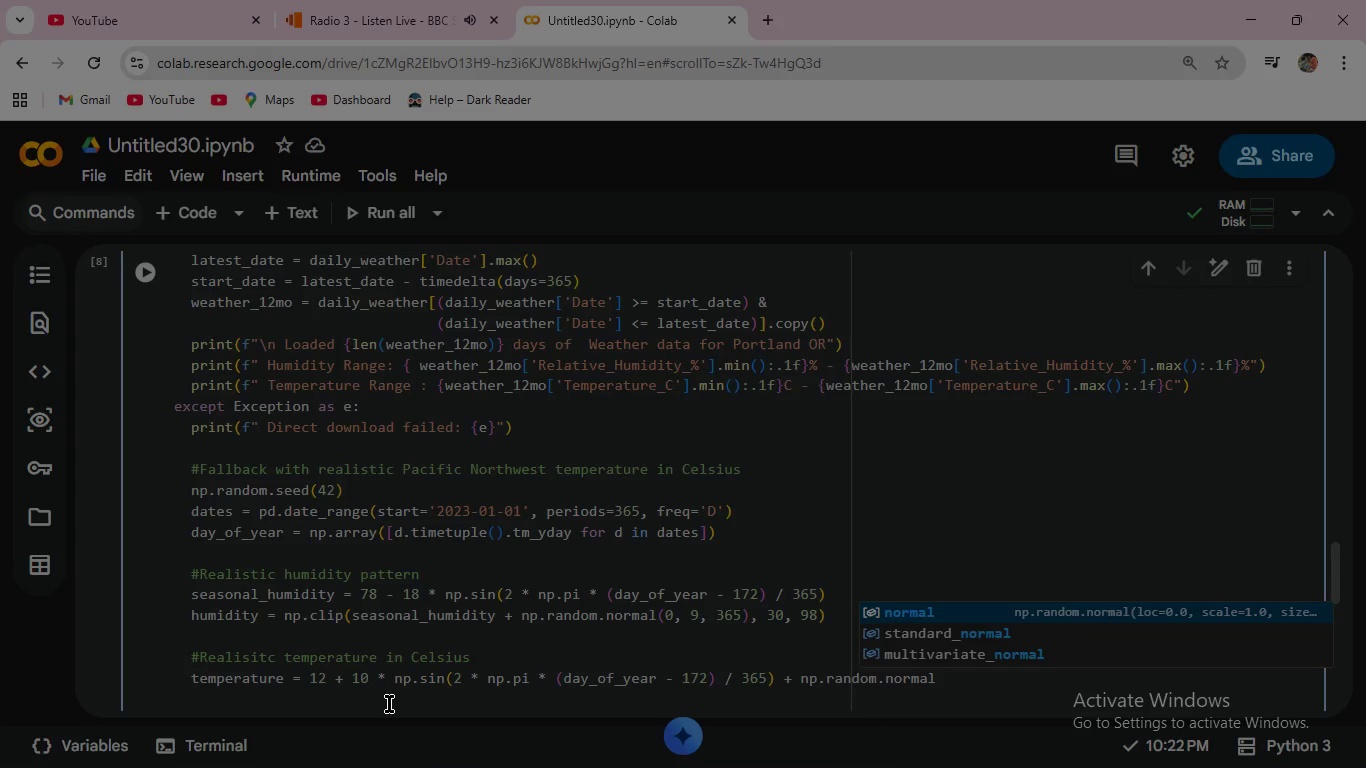 
type((0, 3.5, 365)
 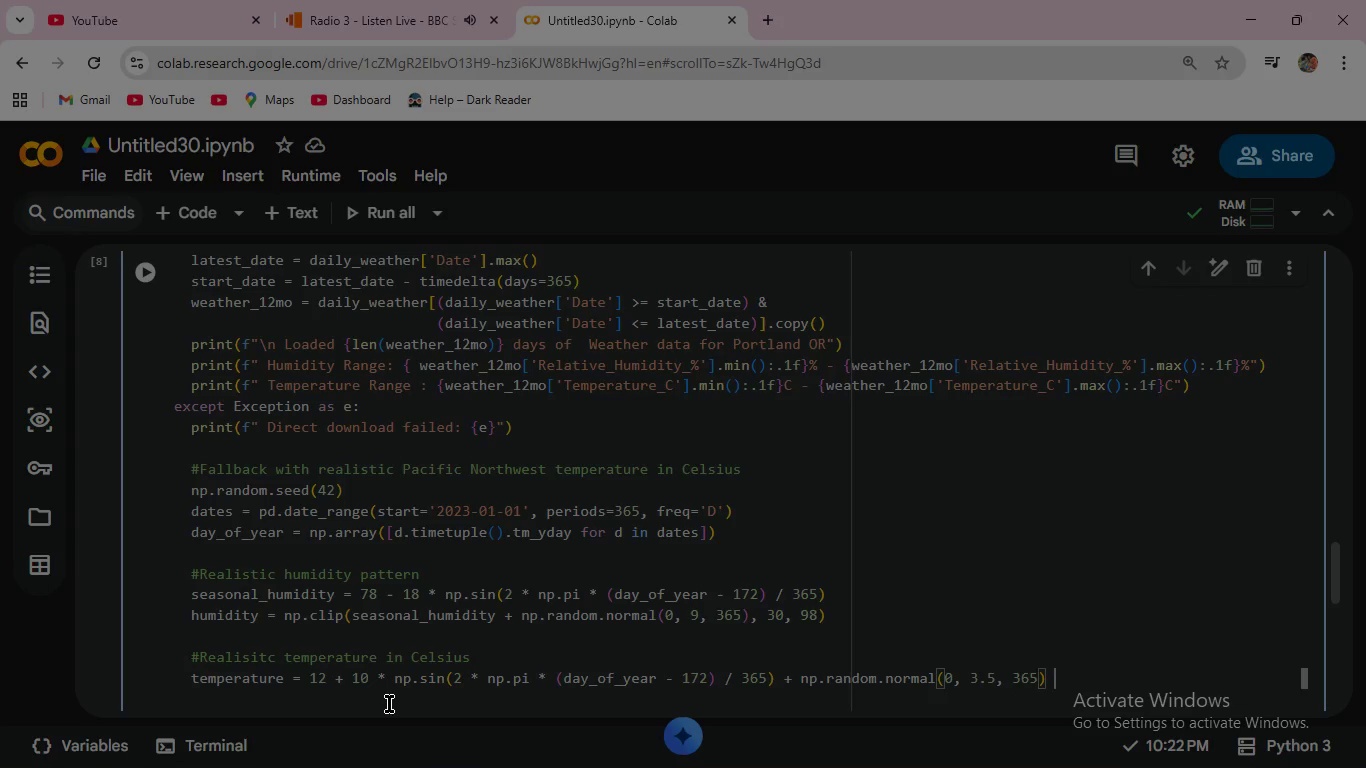 
key(ArrowRight)
 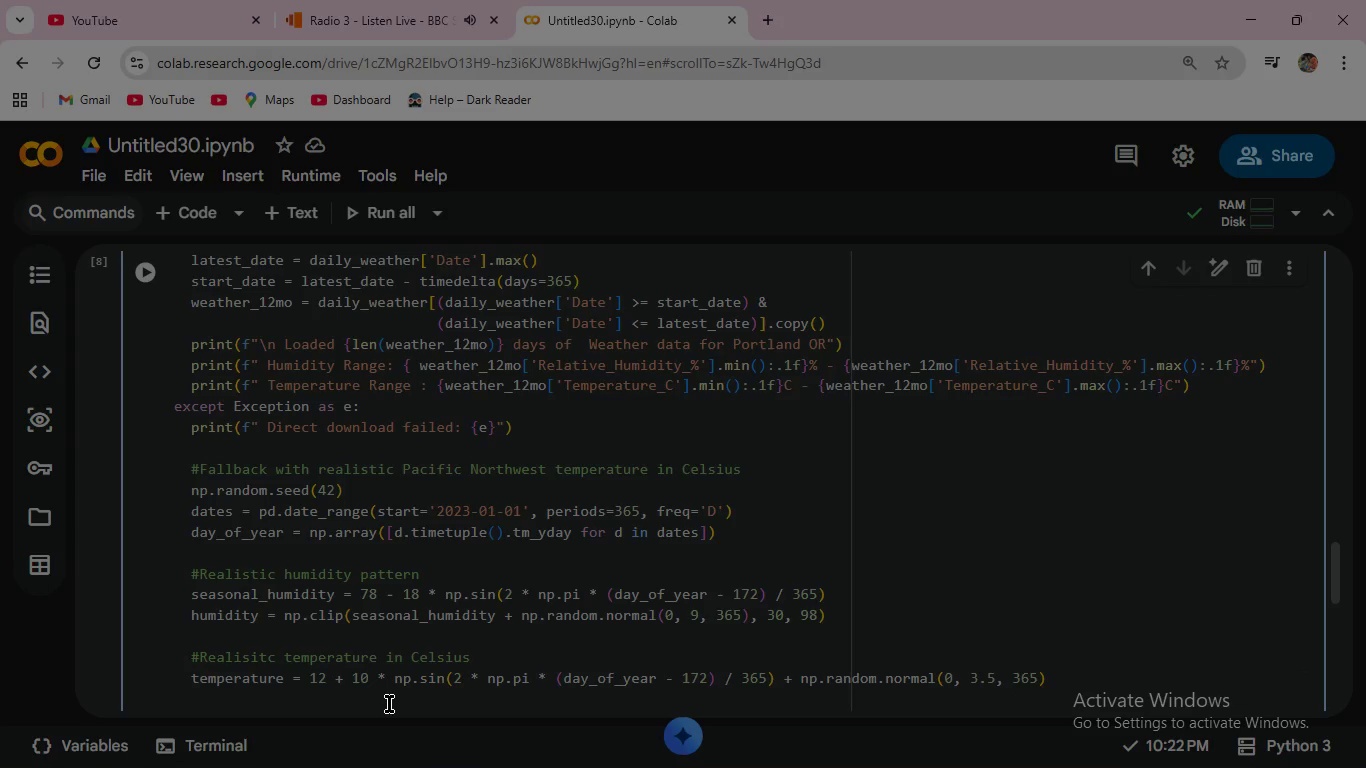 
key(ArrowRight)
 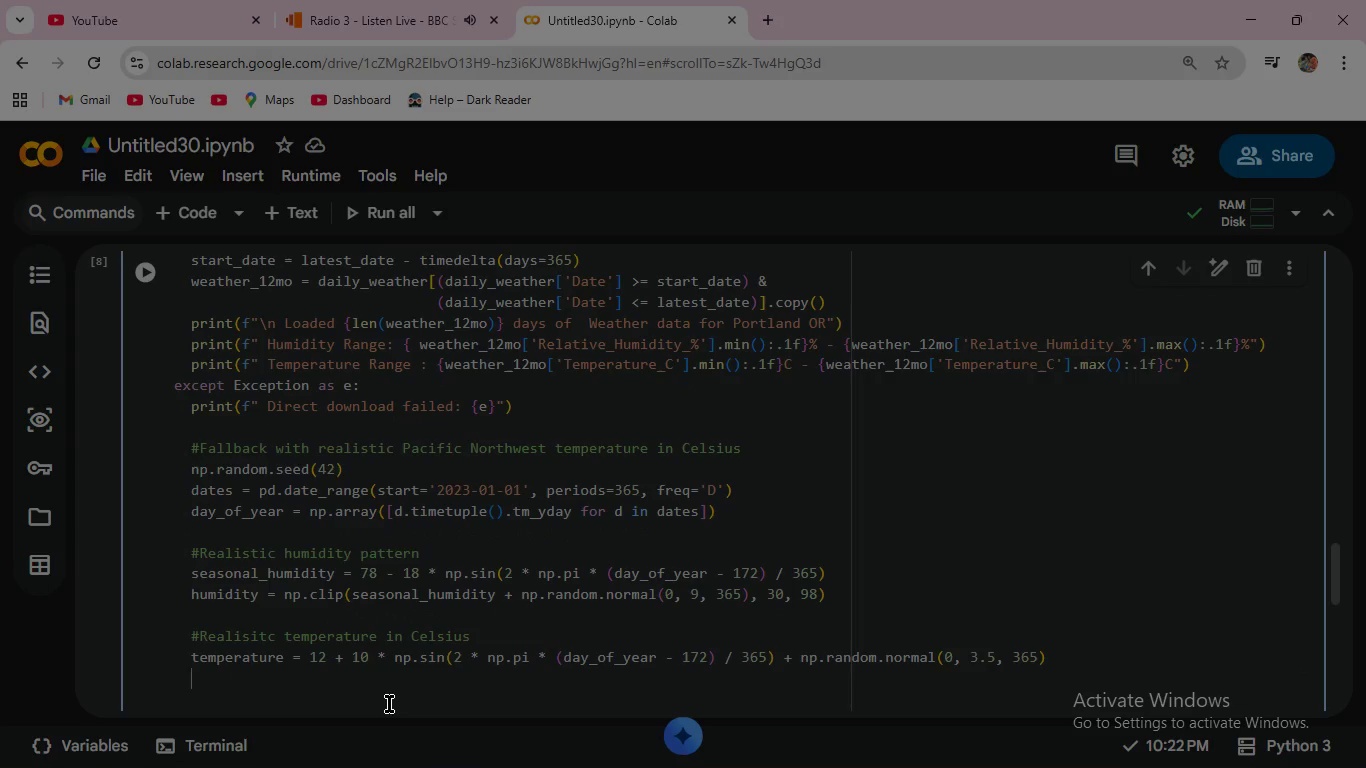 
key(Enter)
 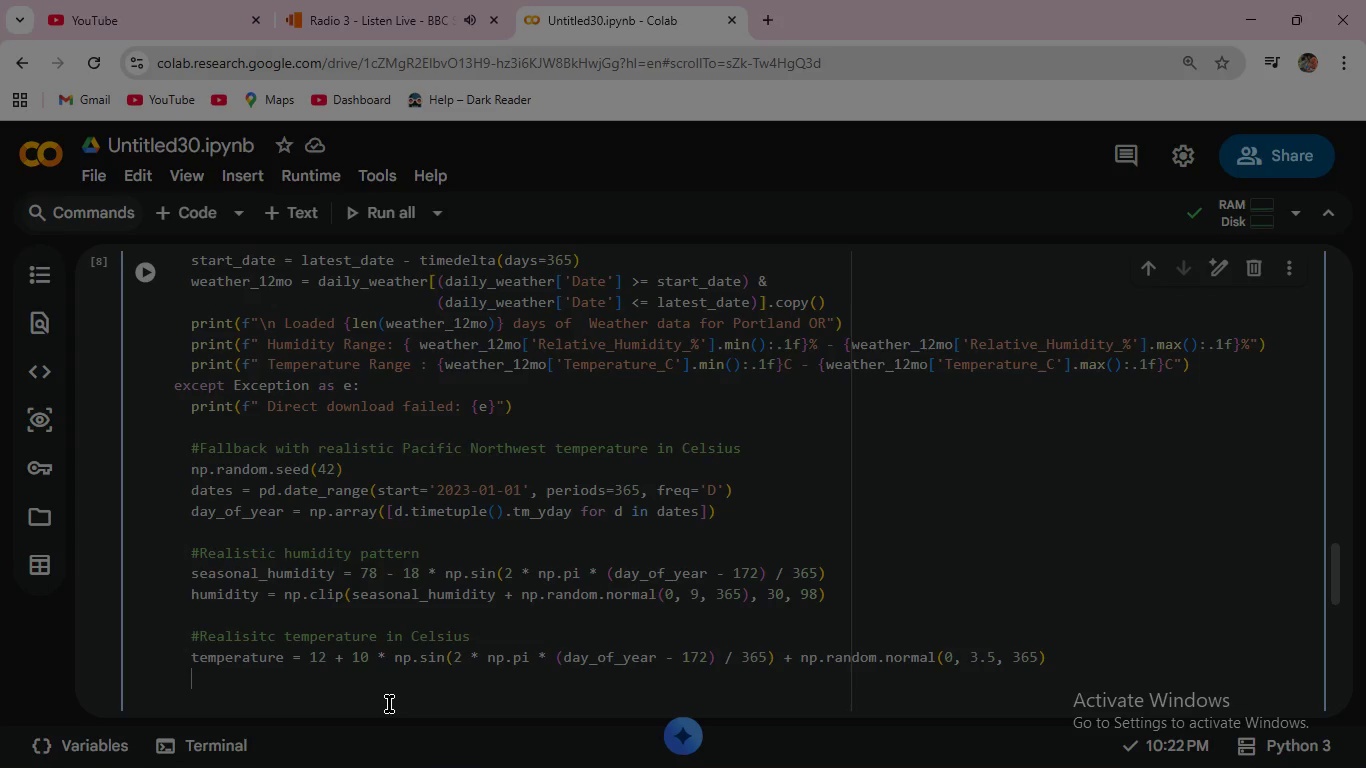 
wait(10.34)
 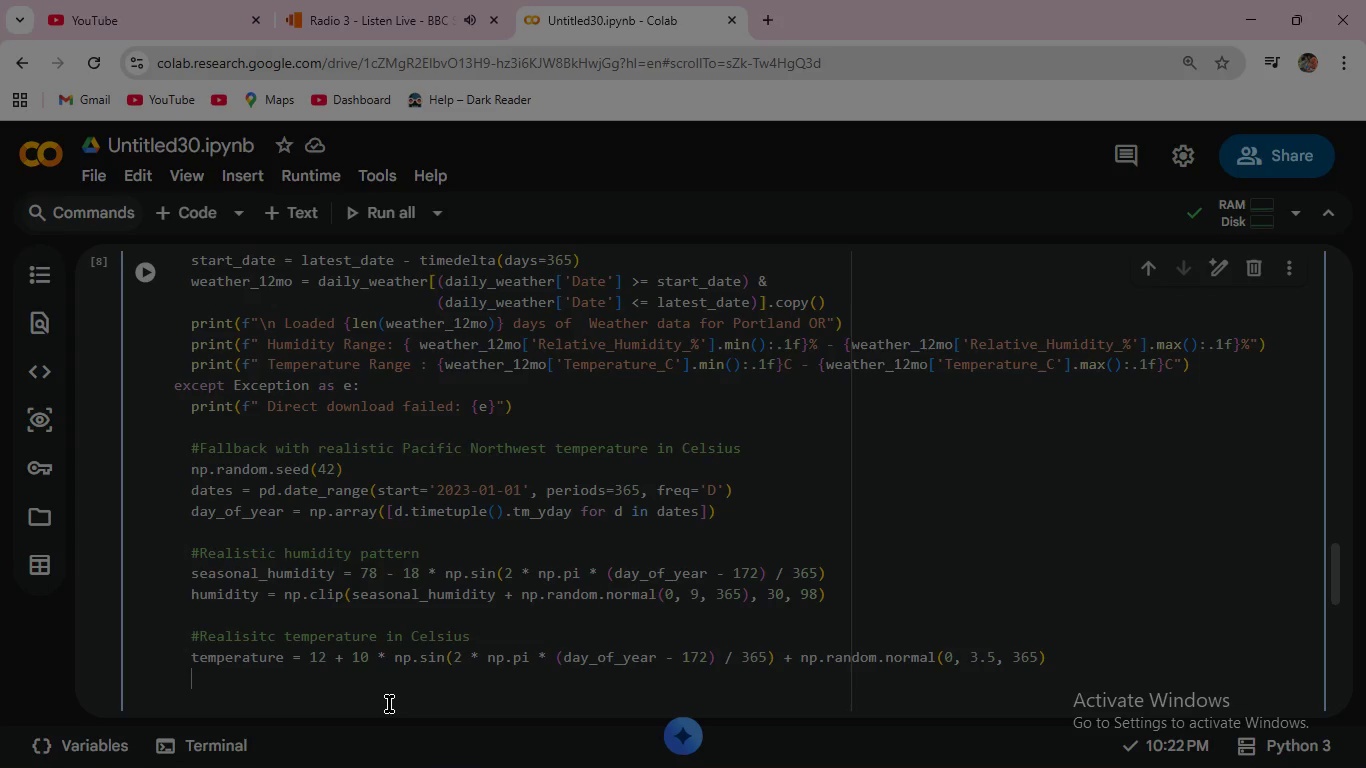 
type(temperature = np.clip(tempe)
 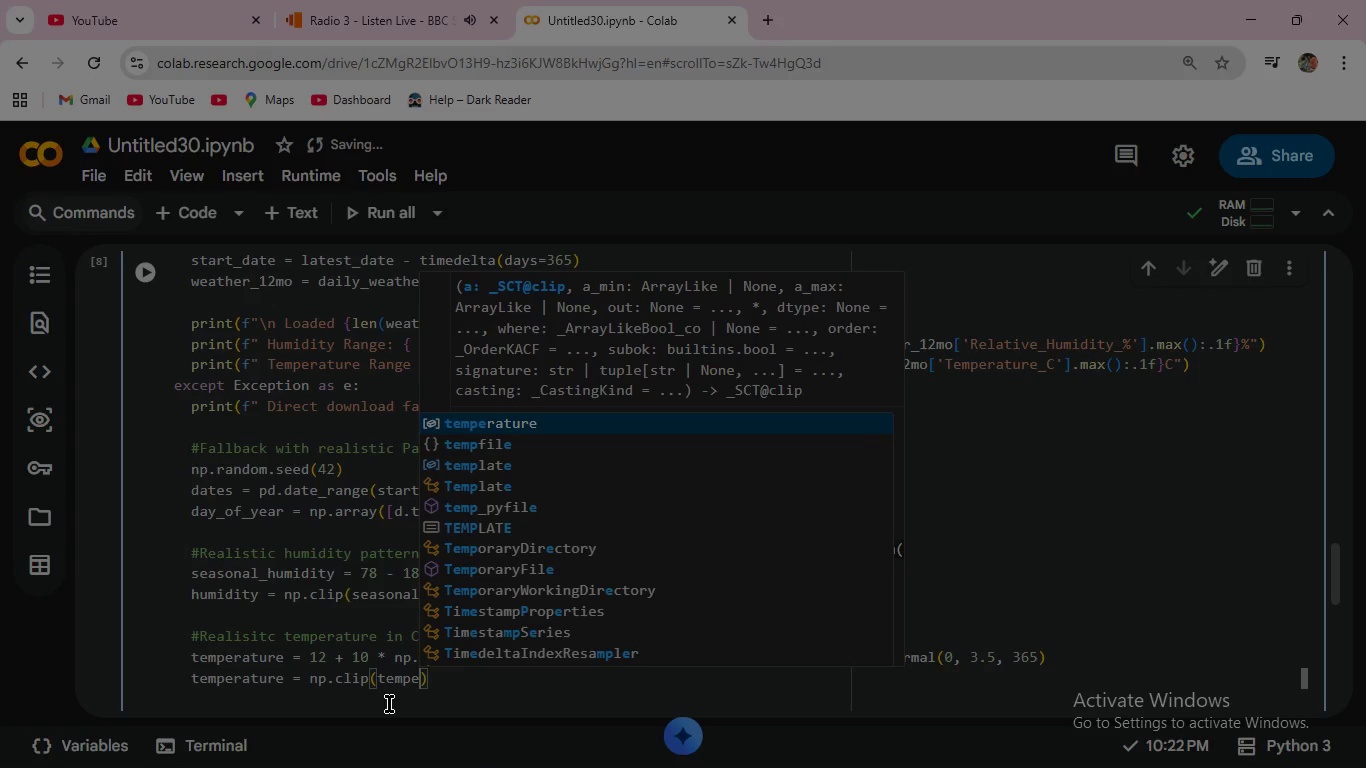 
key(Enter)
 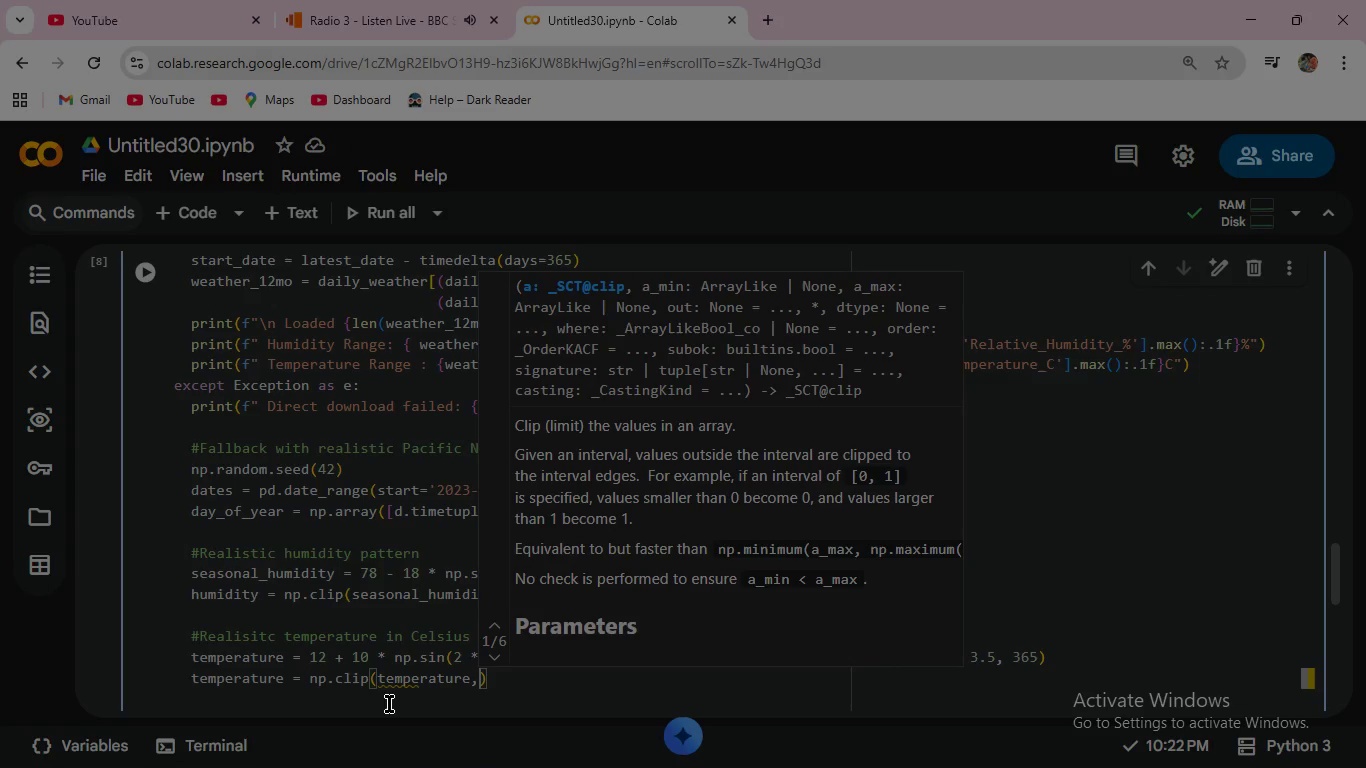 
type(, 2, 32)
 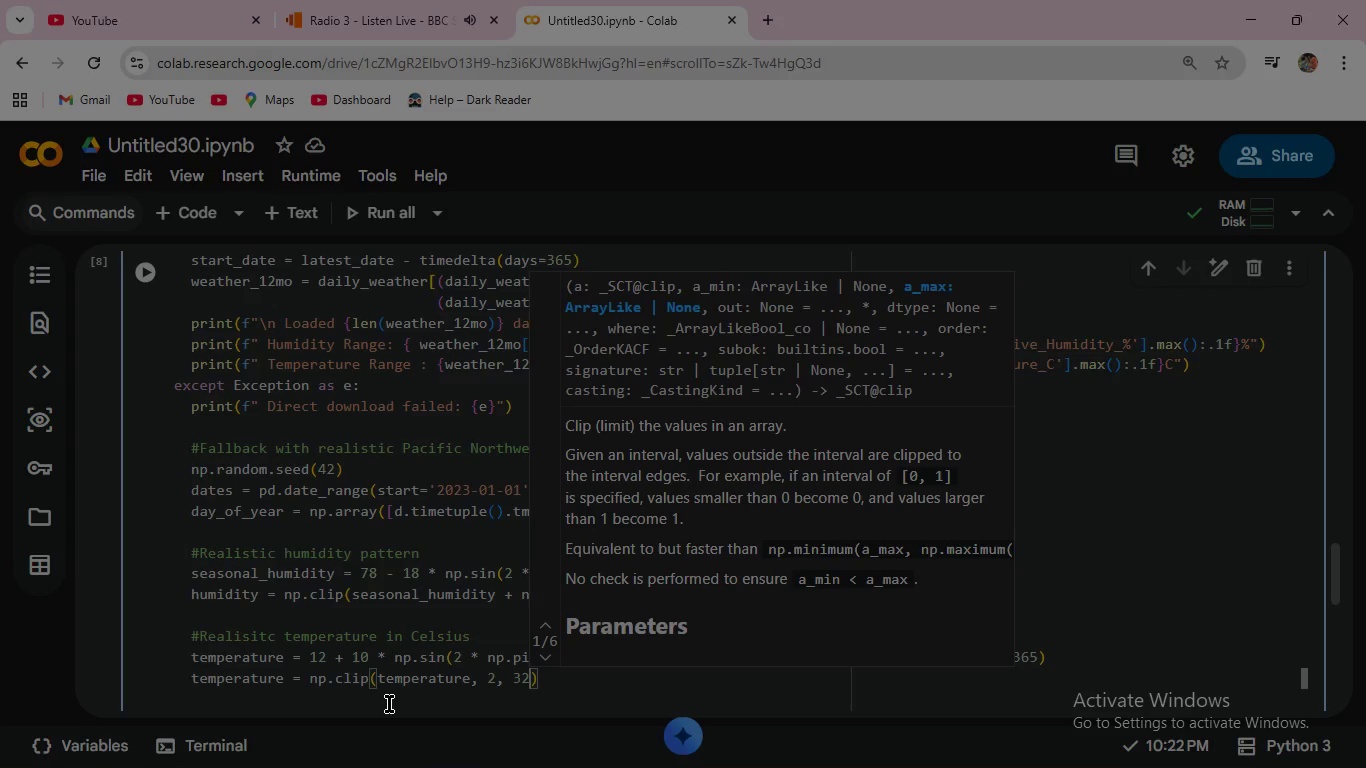 
wait(7.61)
 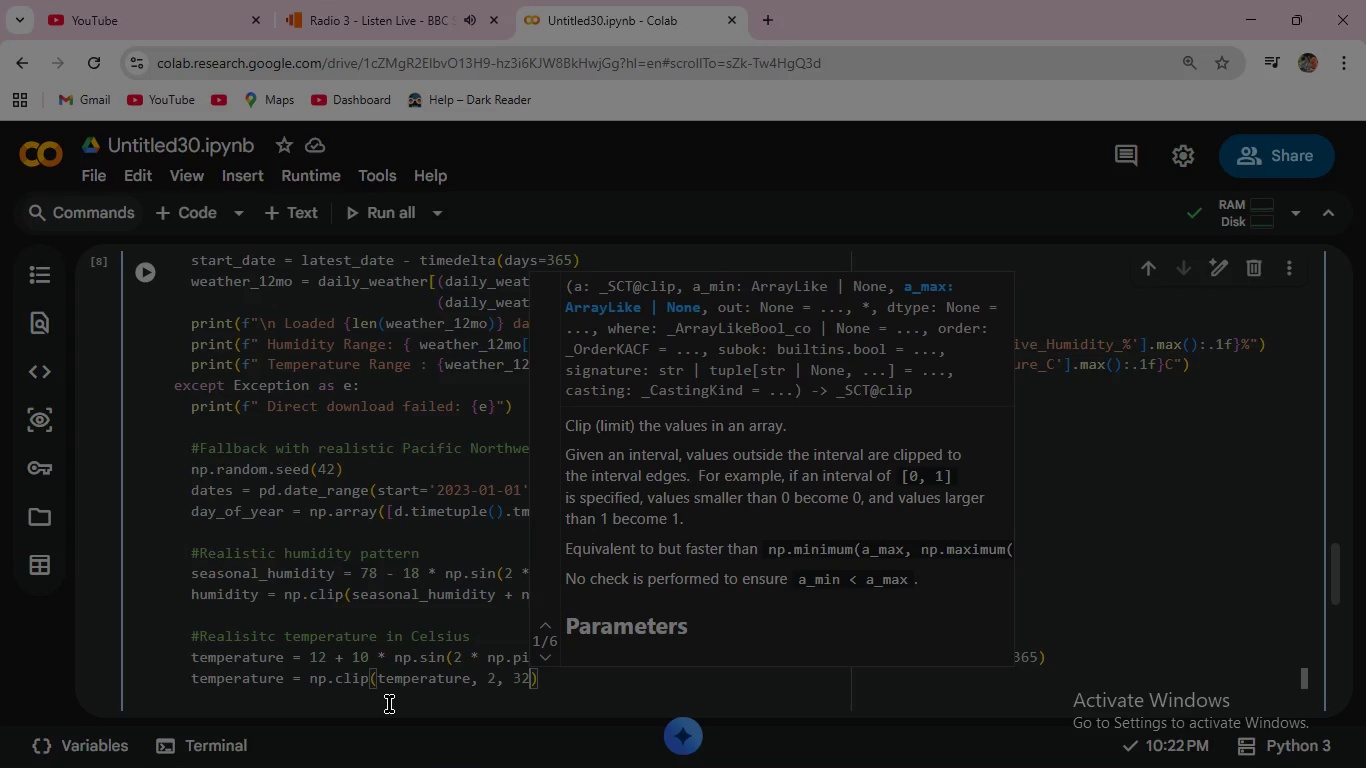 
key(ArrowRight)
 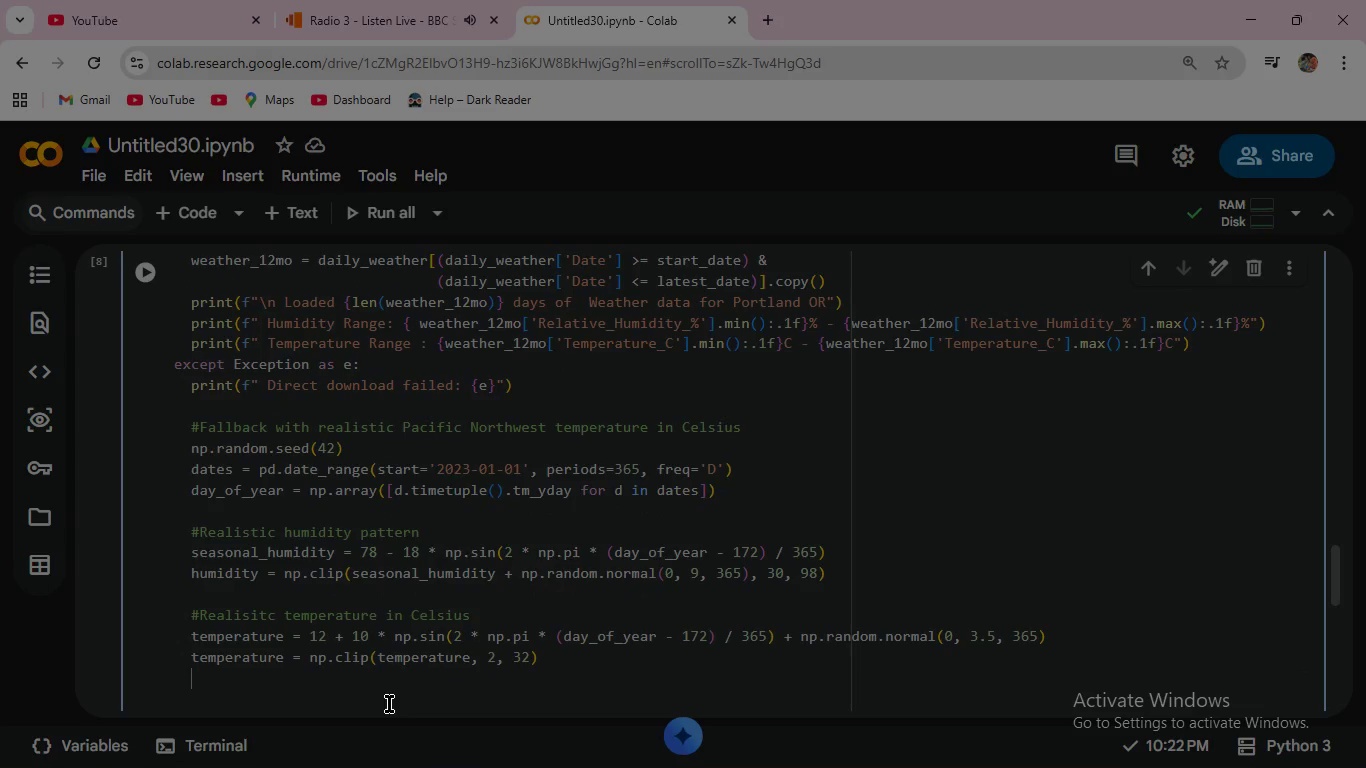 
key(Enter)
 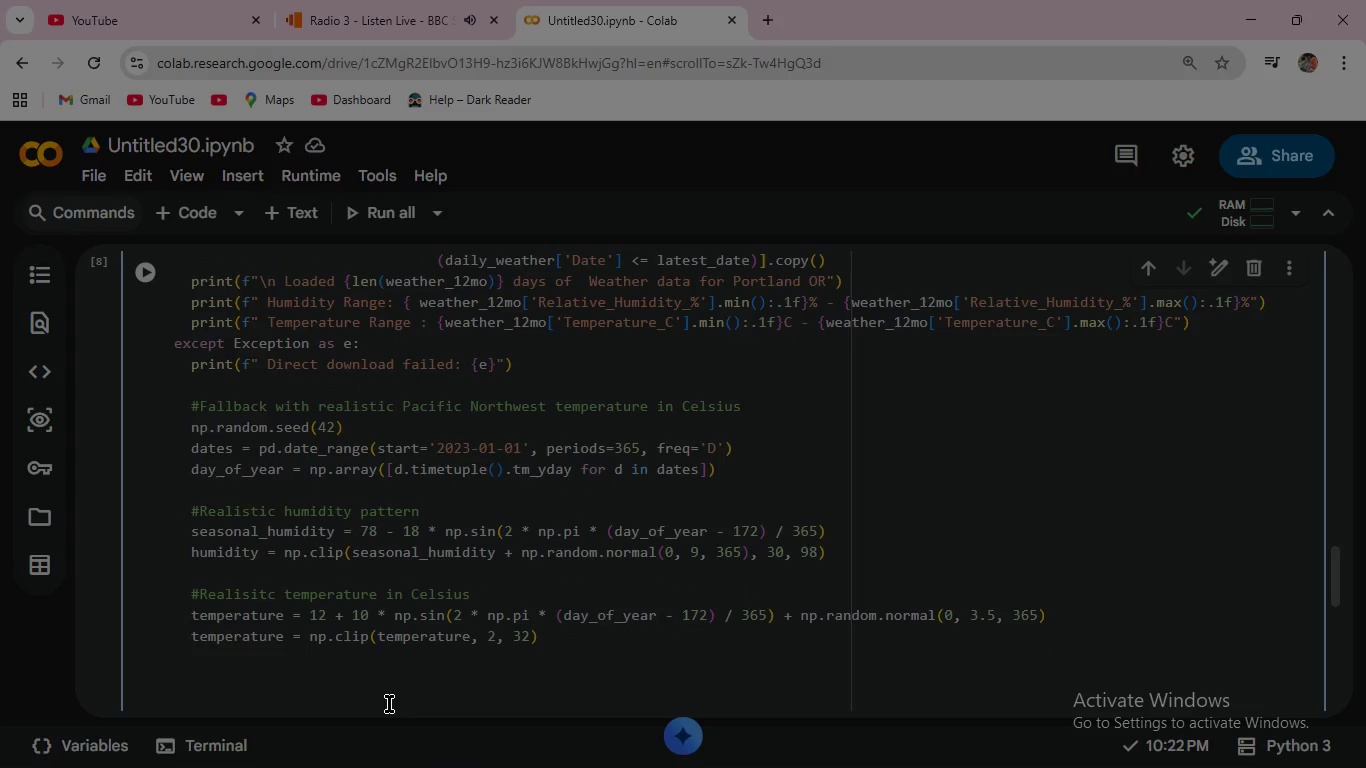 
key(Enter)
 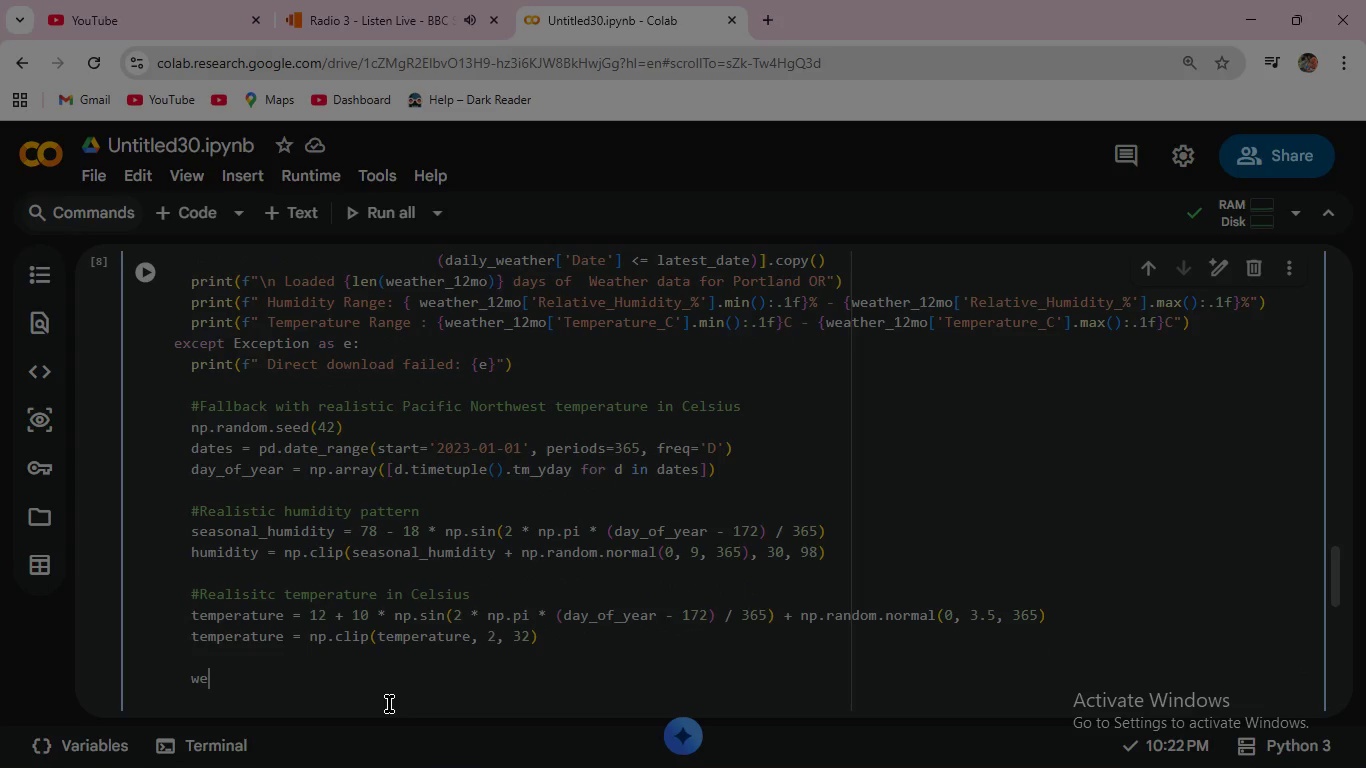 
type(weather)
 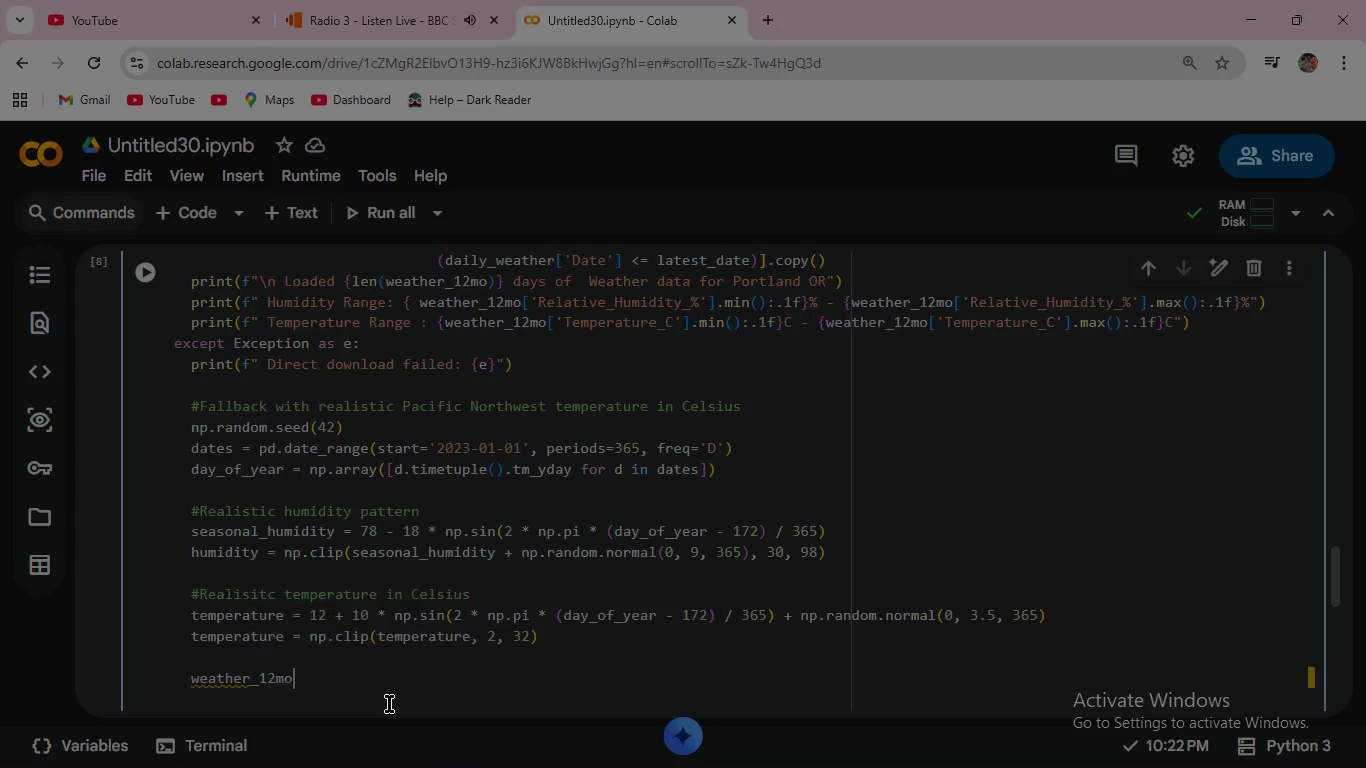 
key(Enter)
 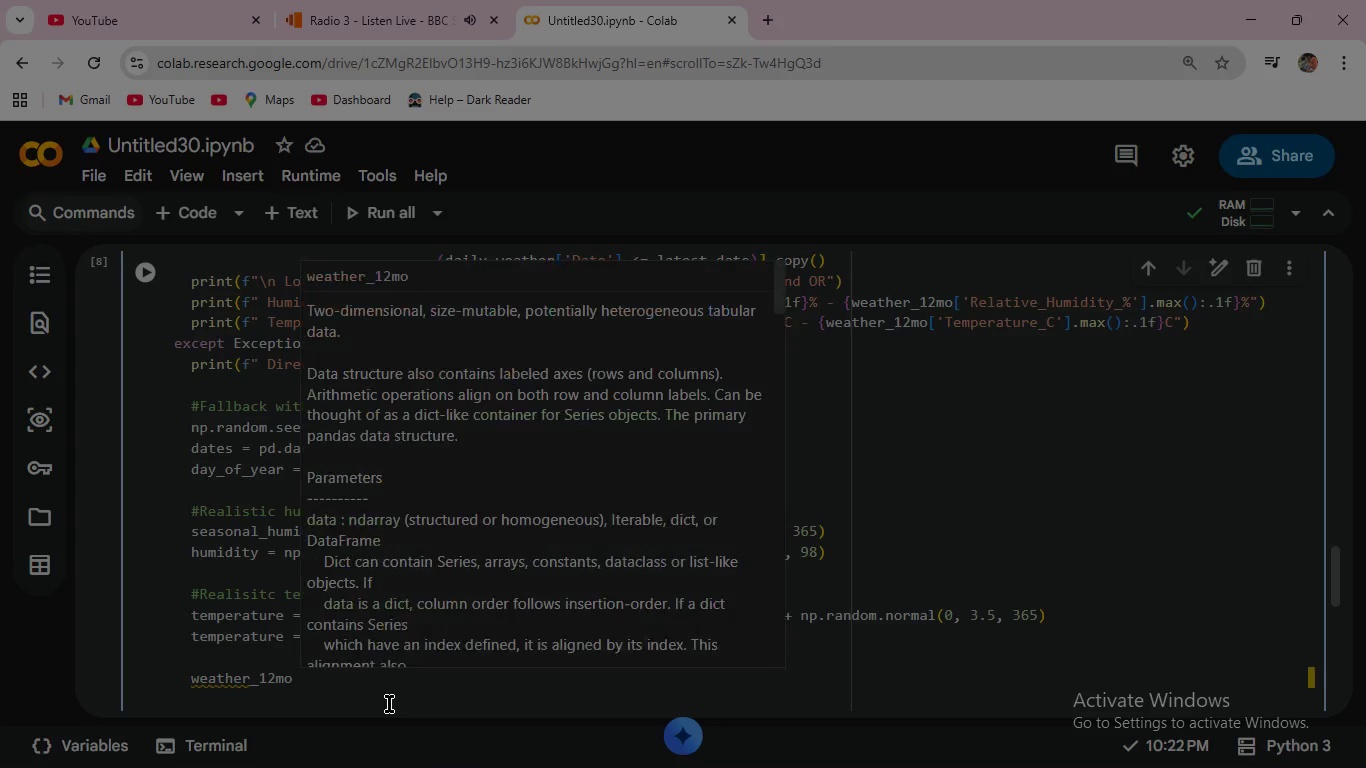 
type( = pd.DataFrame({)
 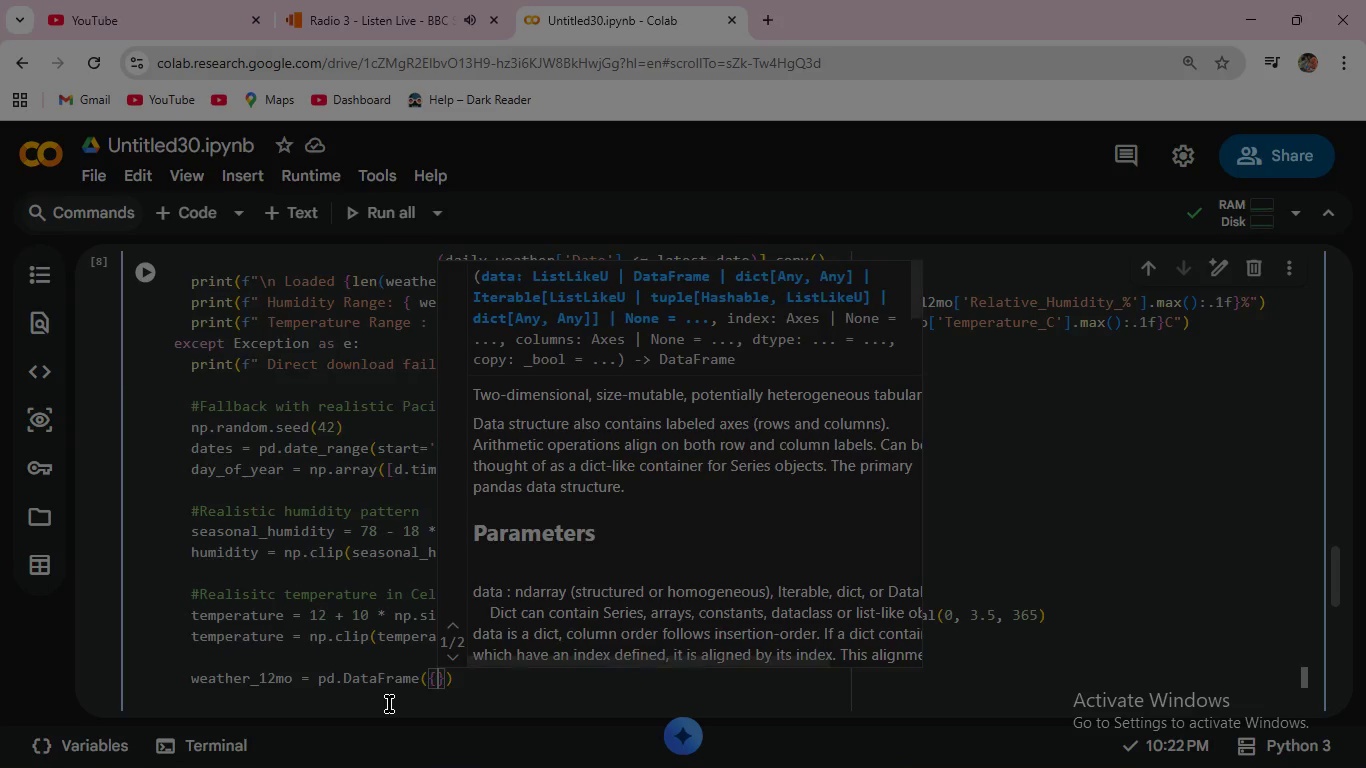 
key(Enter)
 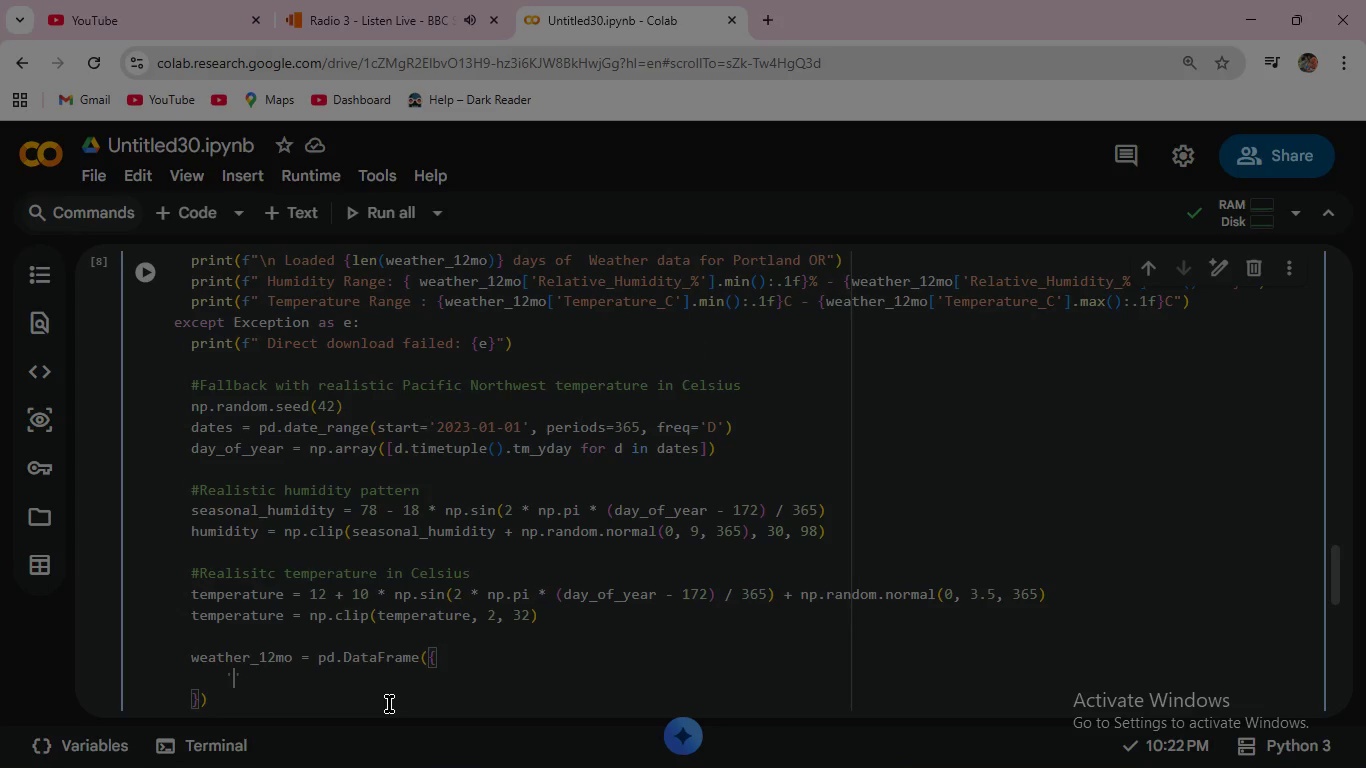 
type('Date)
 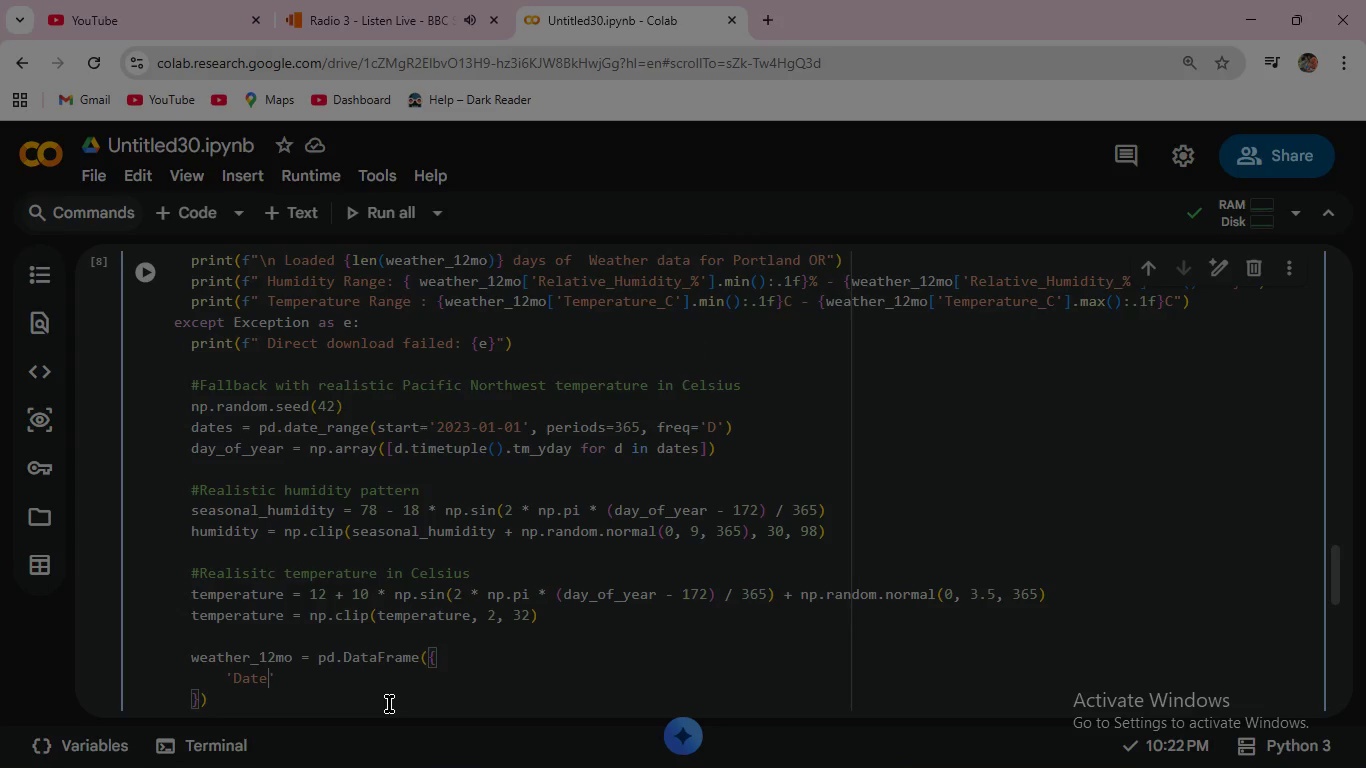 
key(ArrowRight)
 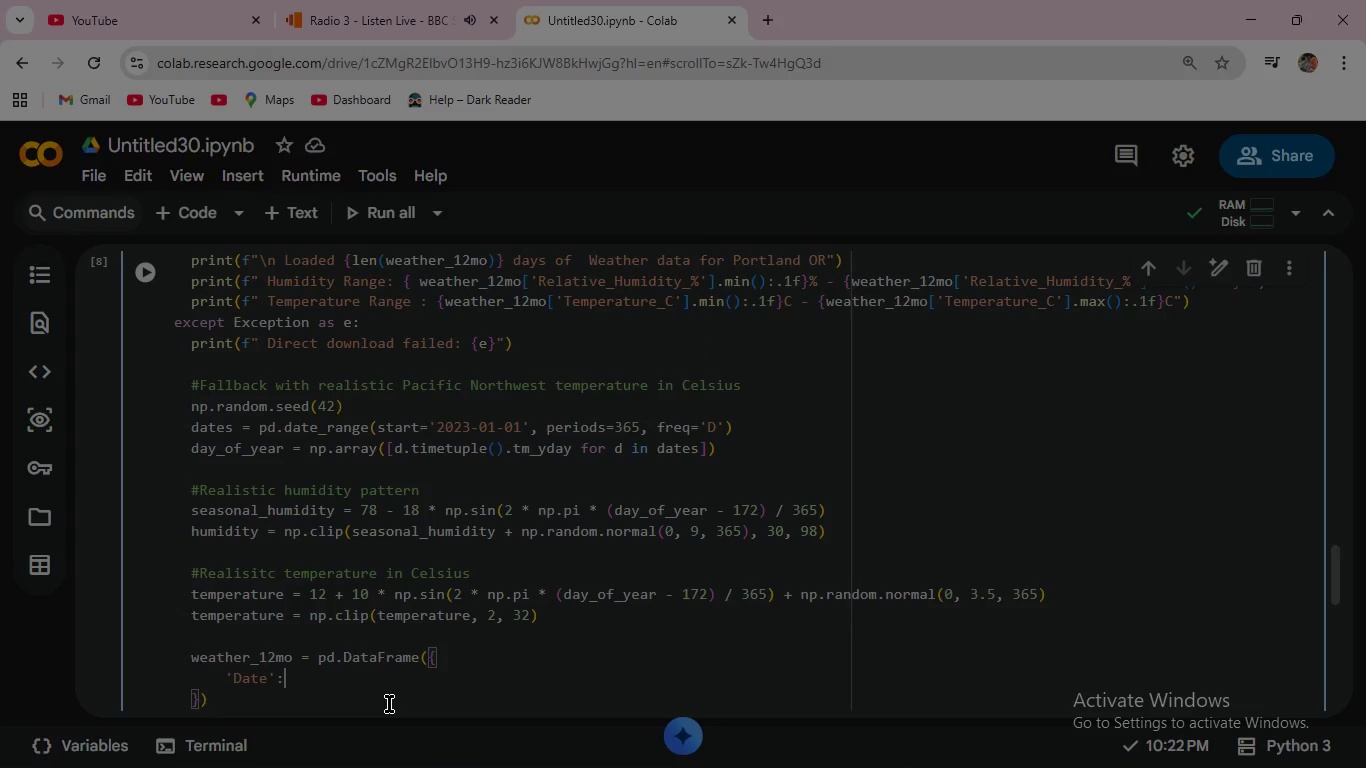 
type(: dates,)
 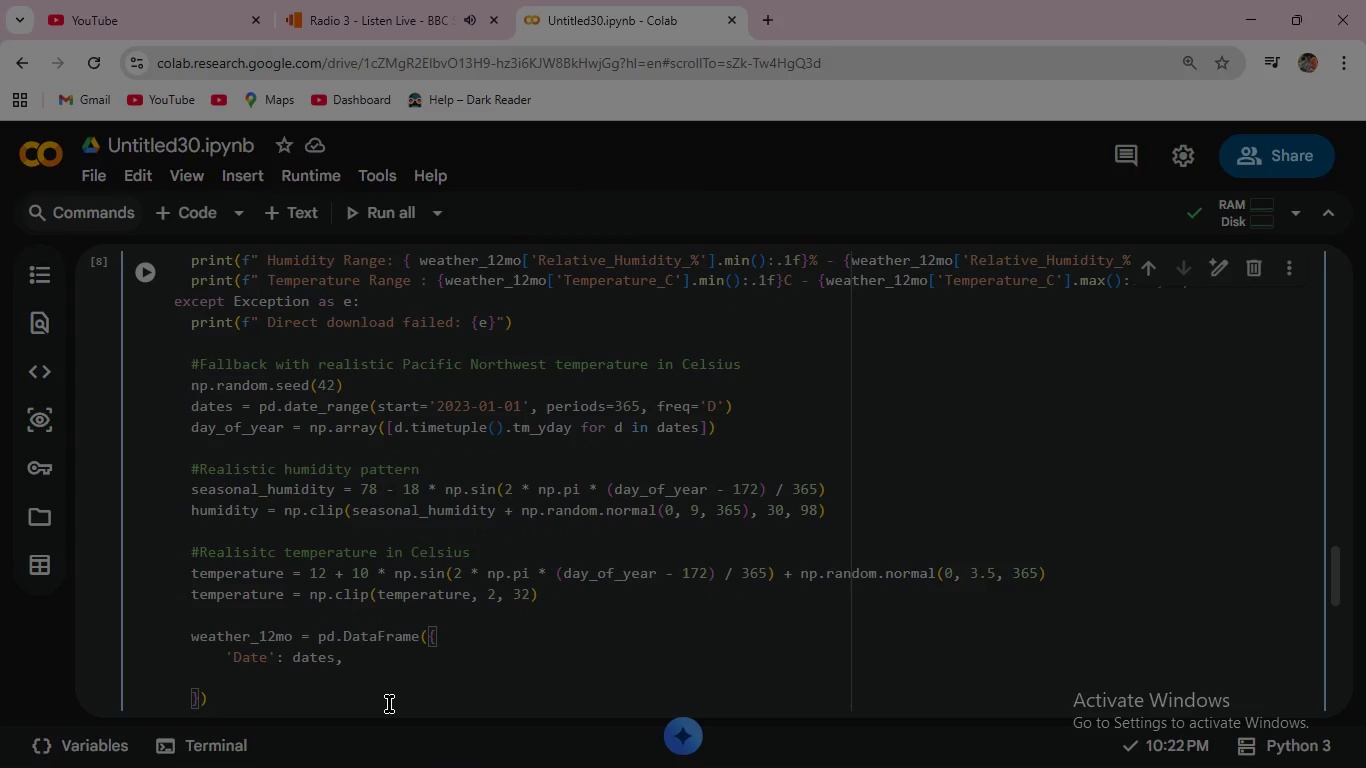 
key(Enter)
 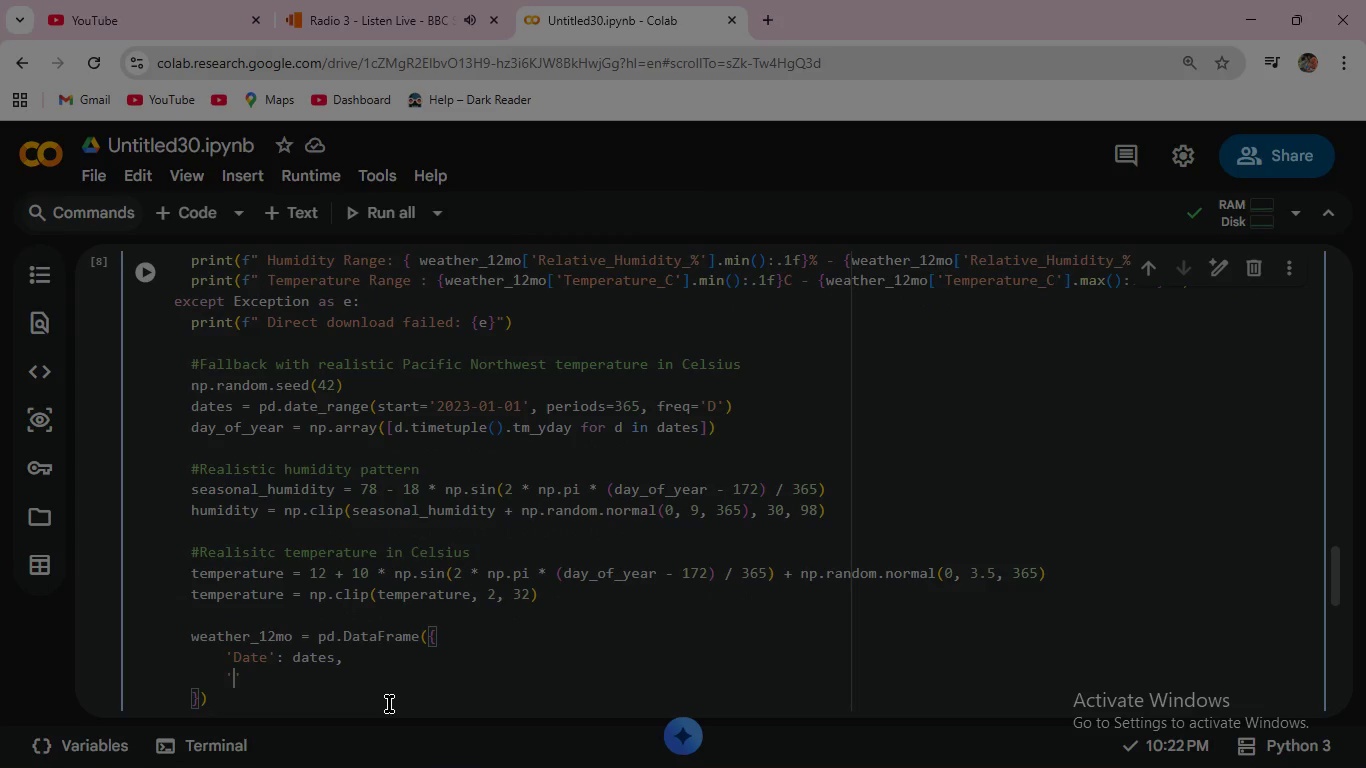 
type('Relative_humi)
key(Backspace)
key(Backspace)
key(Backspace)
key(Backspace)
type(Humidity_%)
 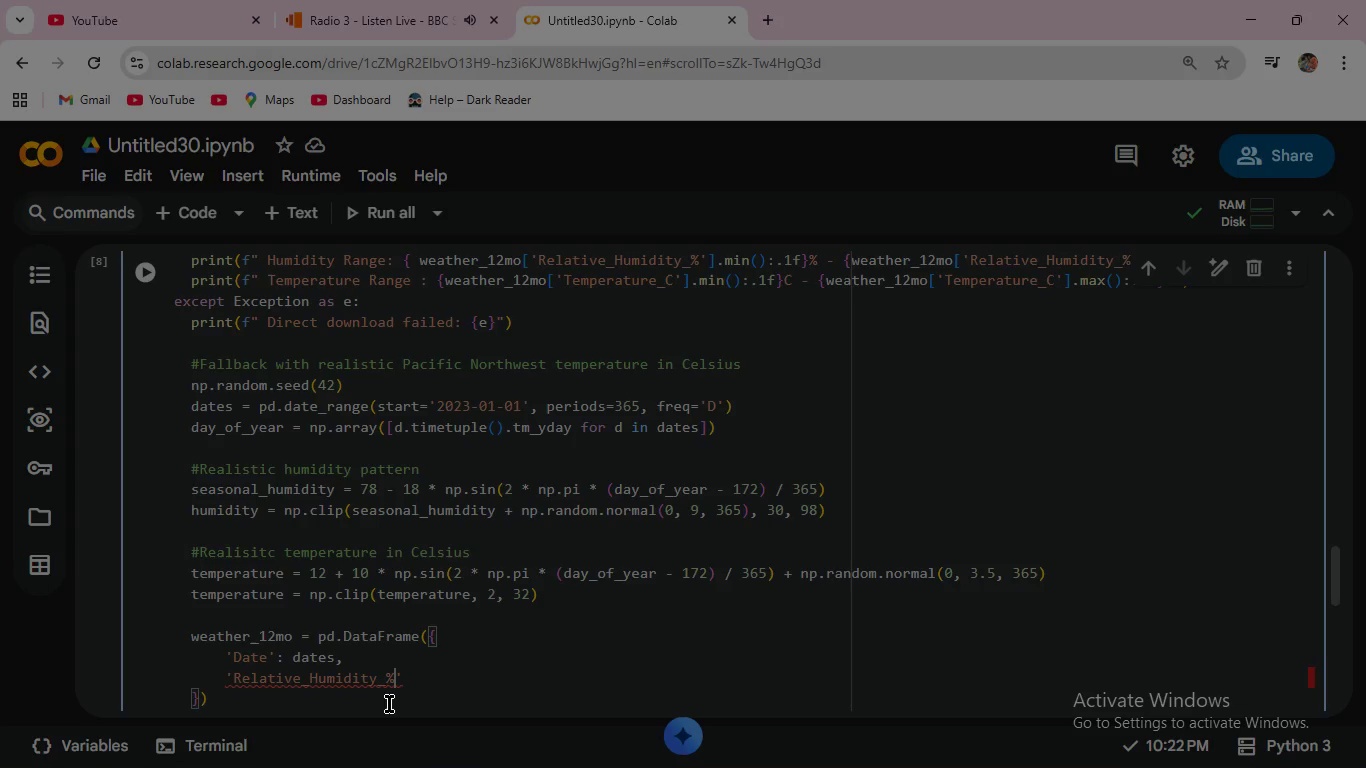 
key(ArrowRight)
 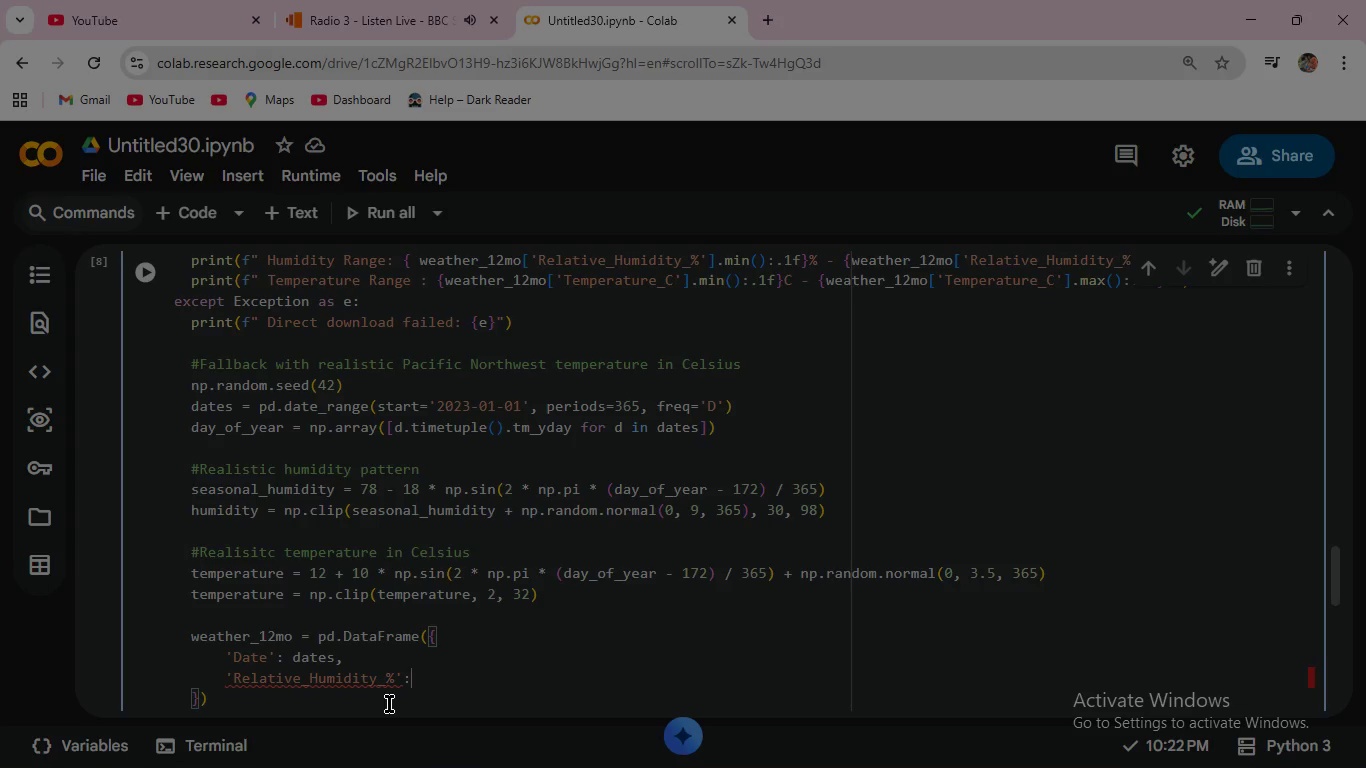 
type(: np.round)
 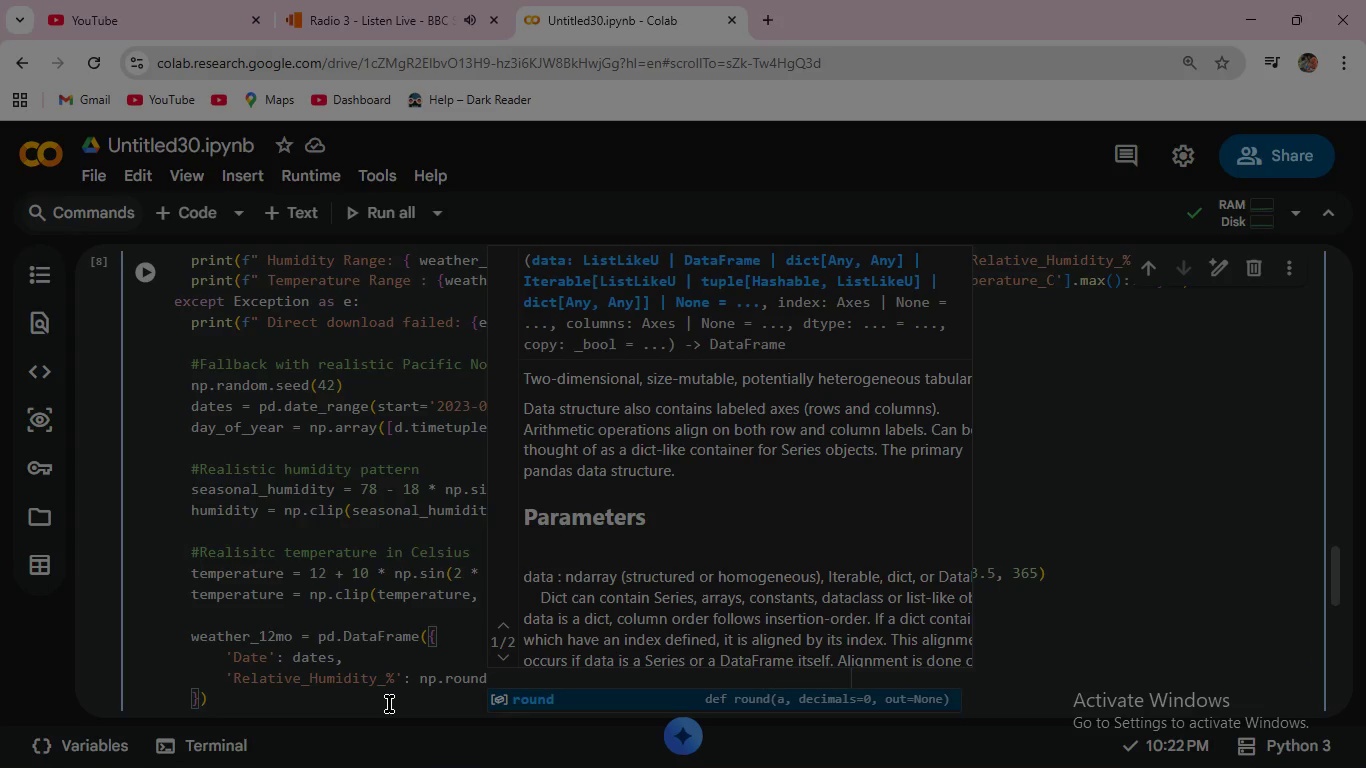 
wait(13.67)
 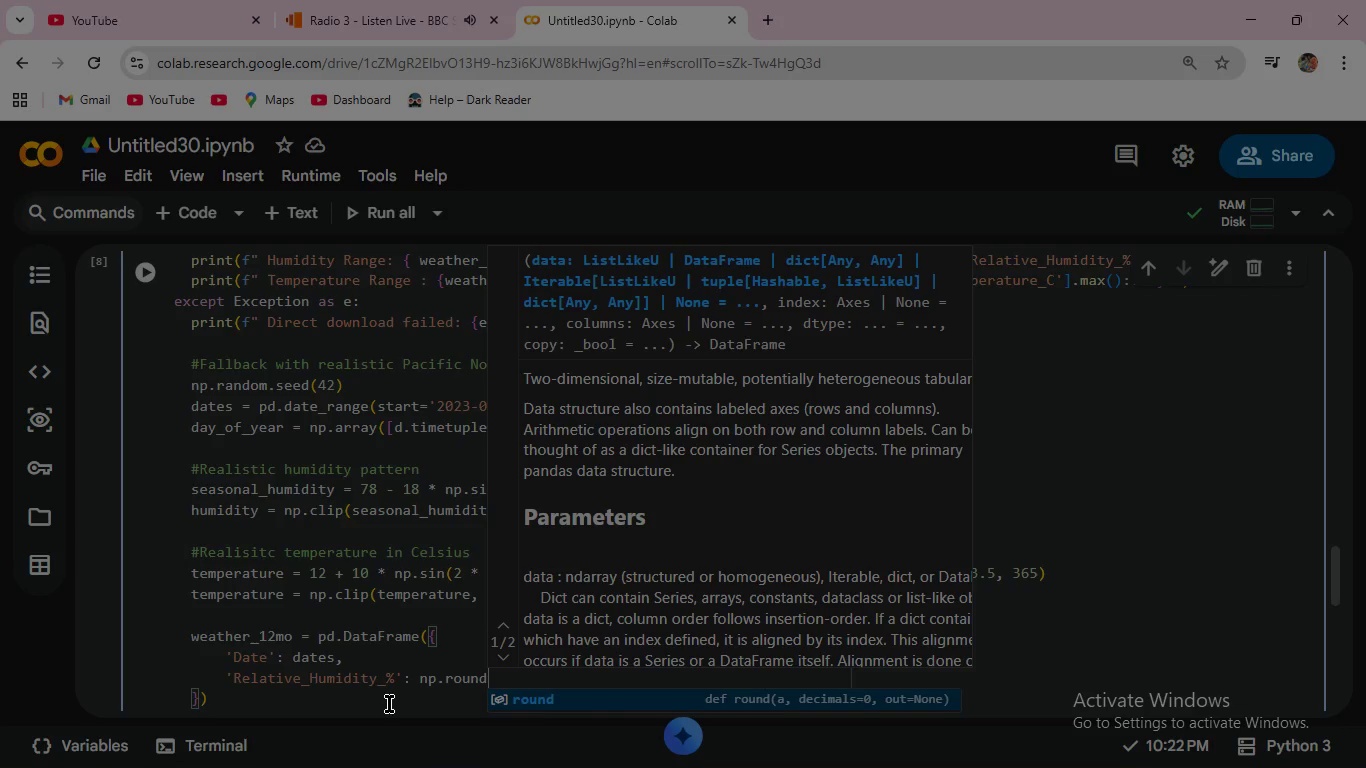 
type((hum)
 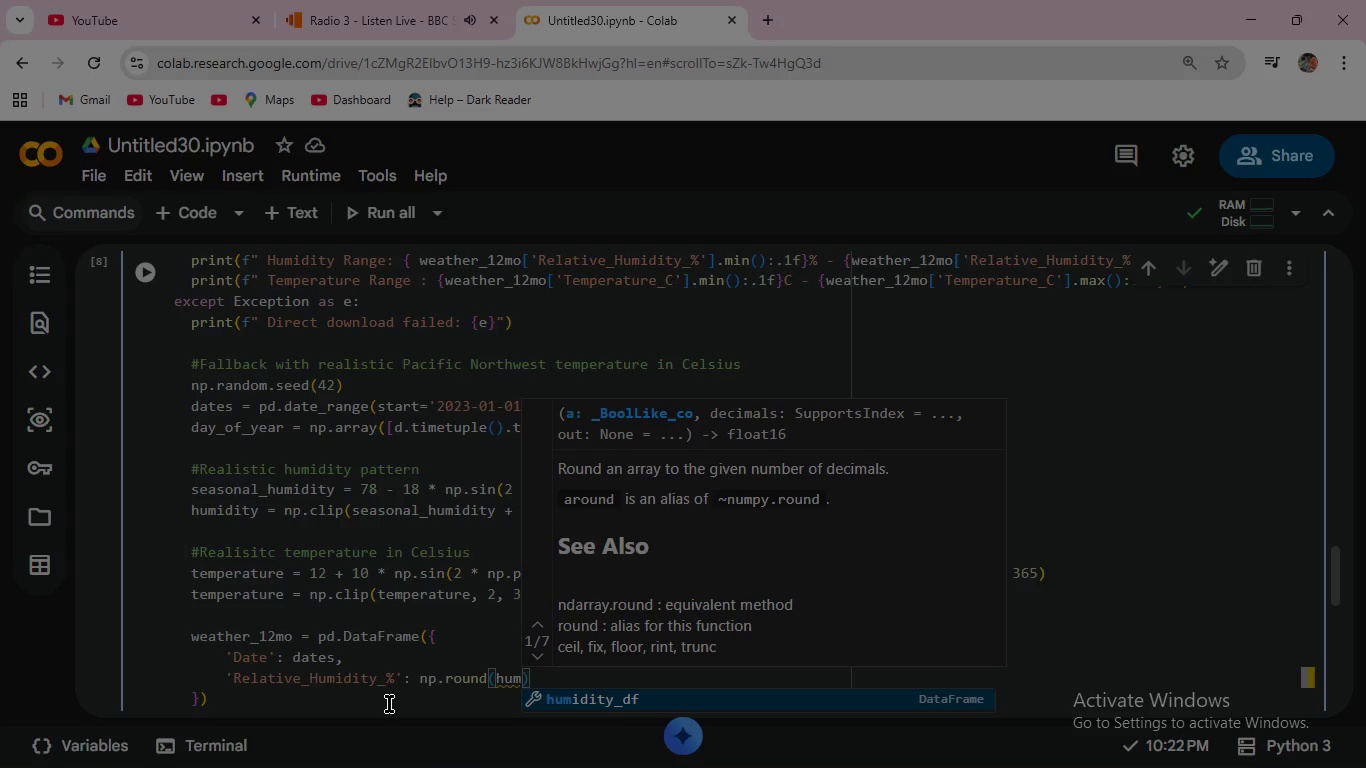 
wait(5.53)
 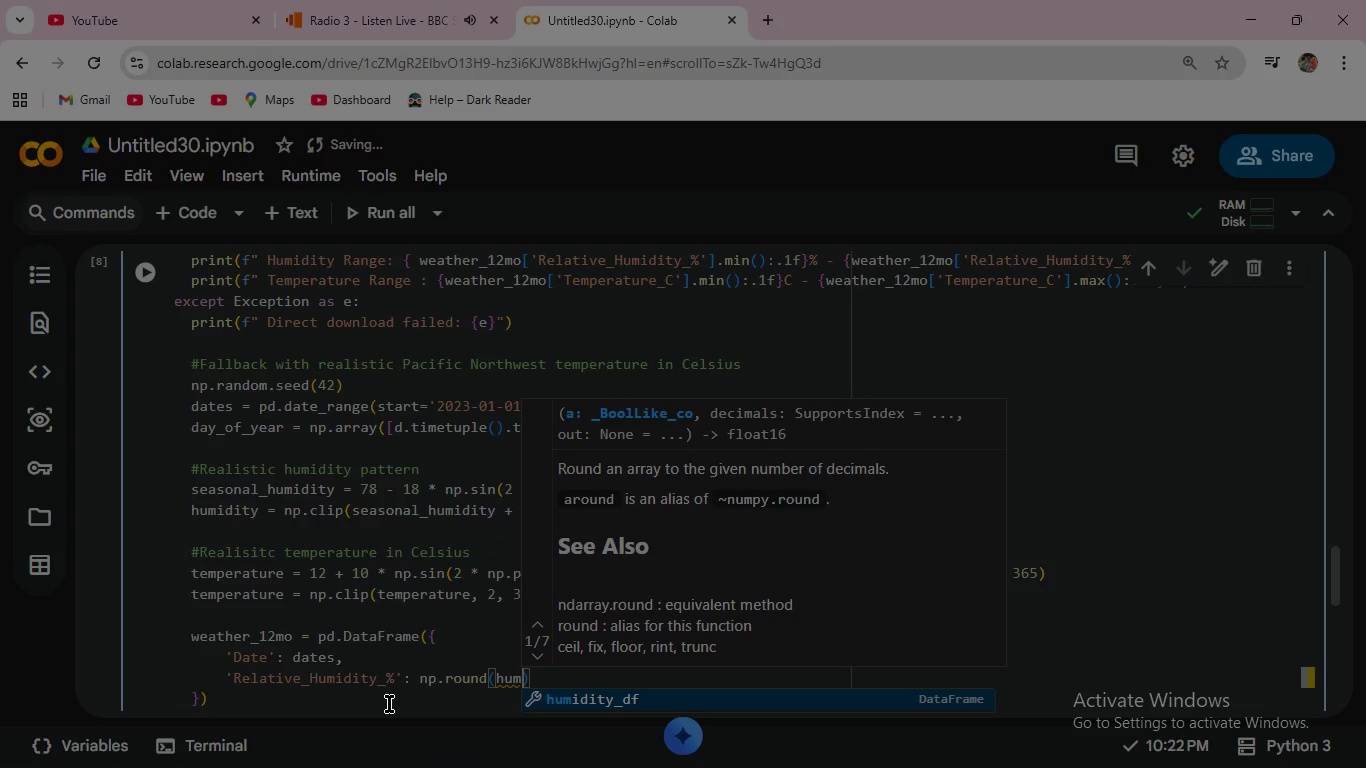 
type(idity, 1)
 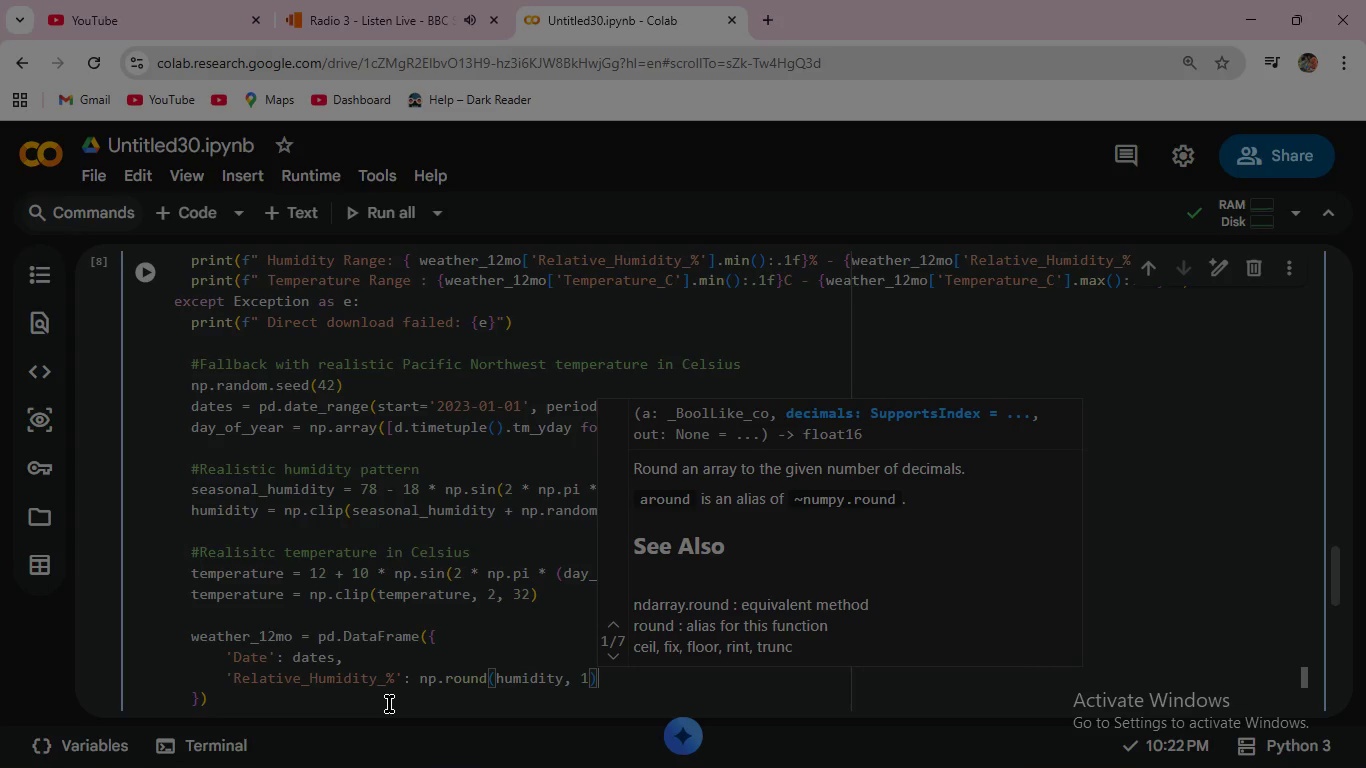 
key(ArrowRight)
 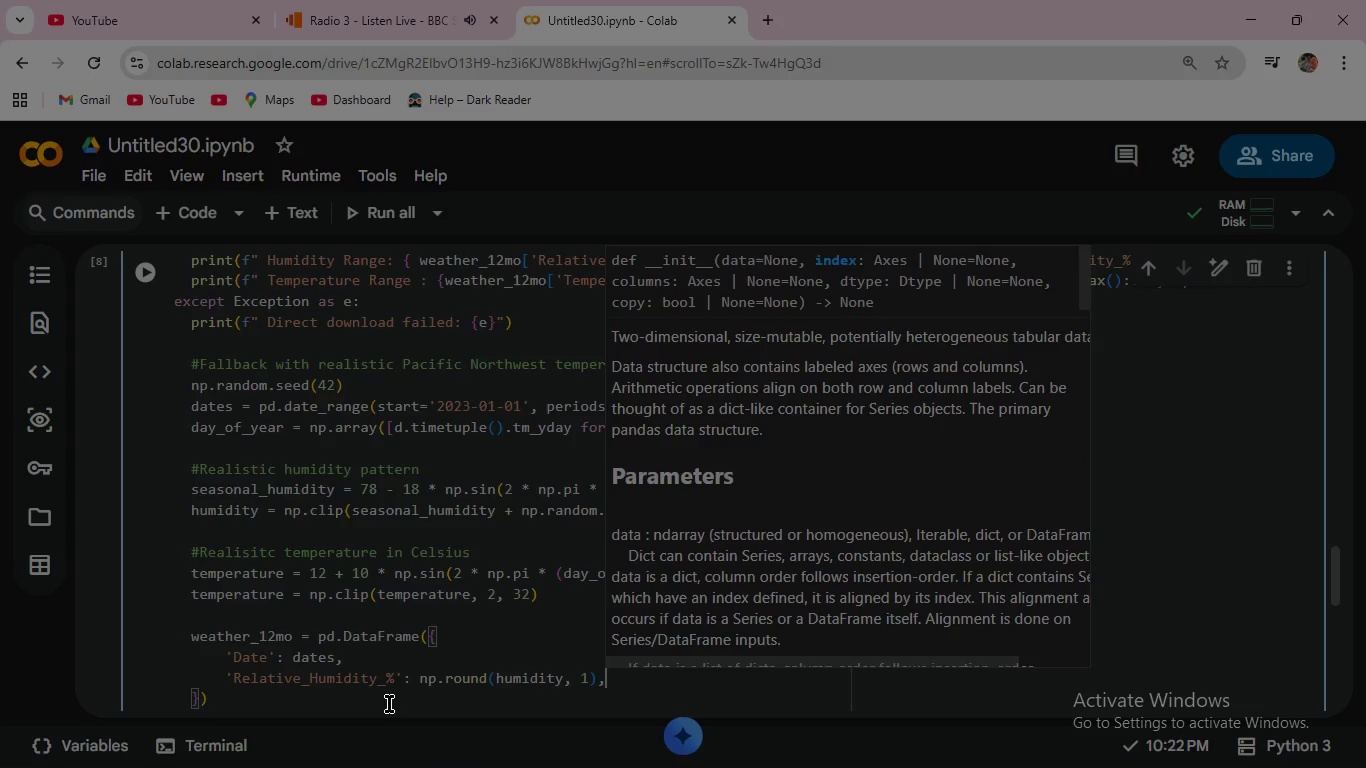 
key(Comma)
 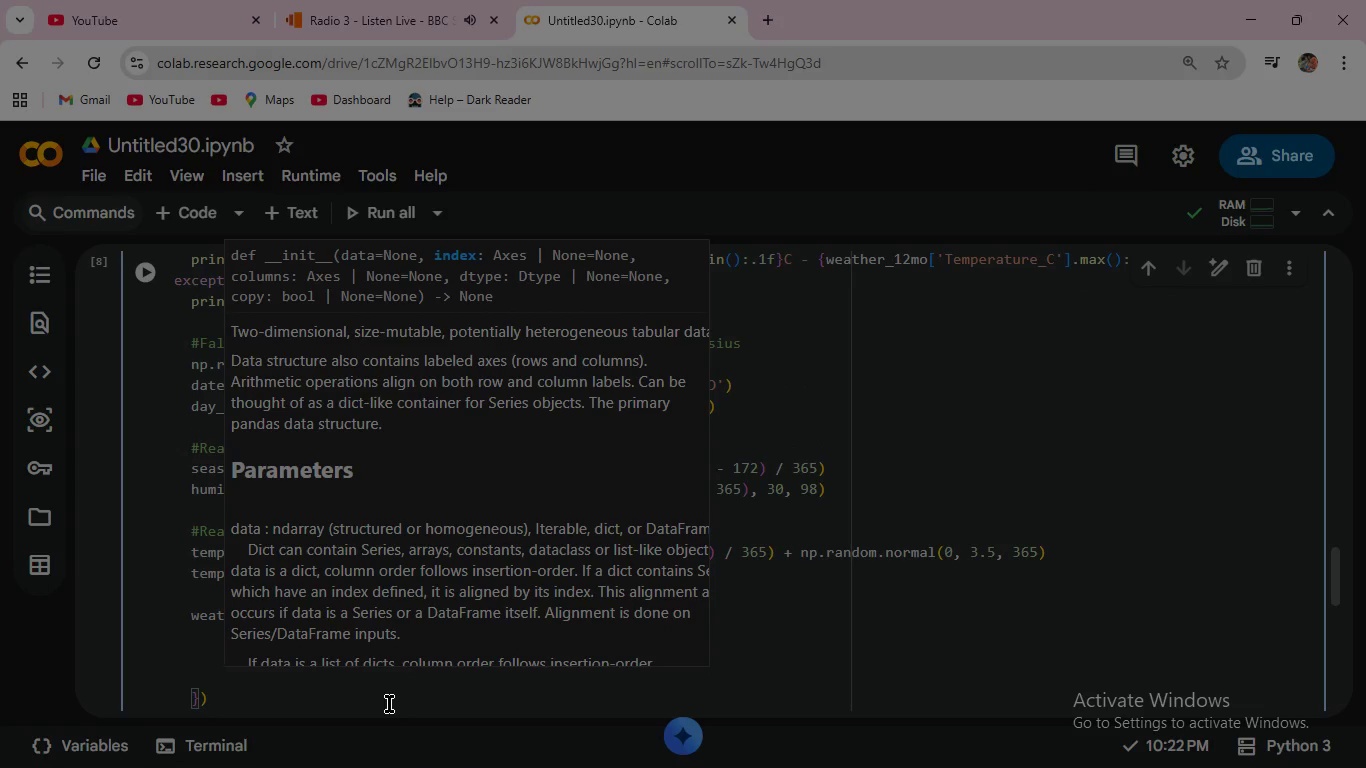 
key(Enter)
 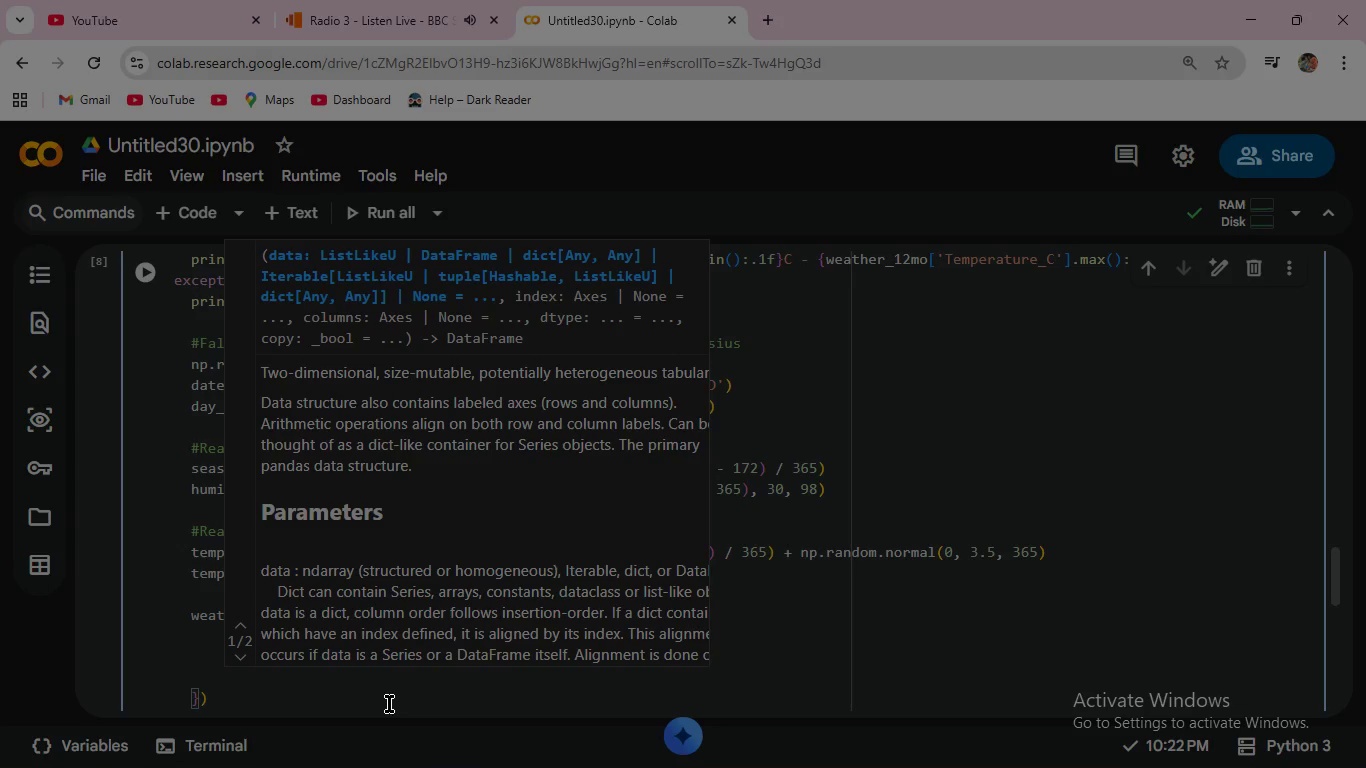 
type('Temperature_C)
 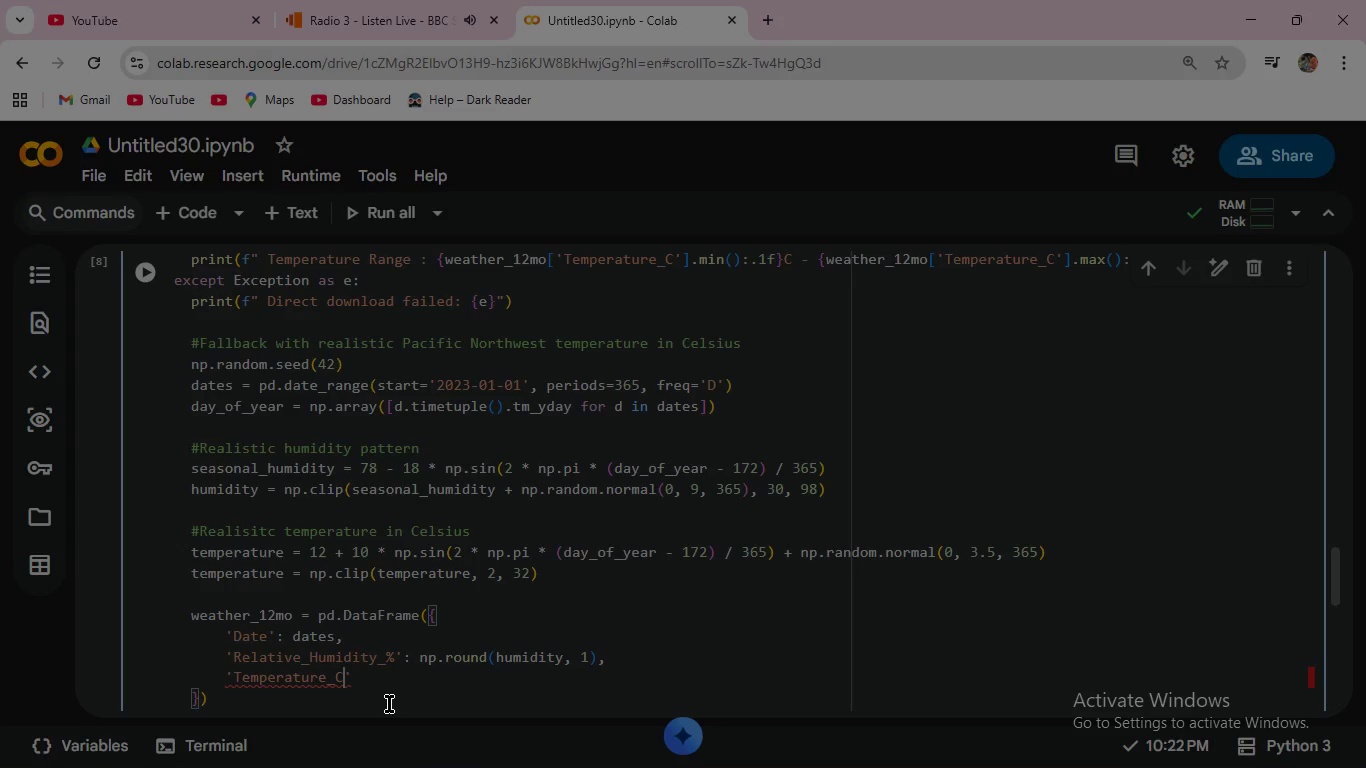 
key(ArrowRight)
 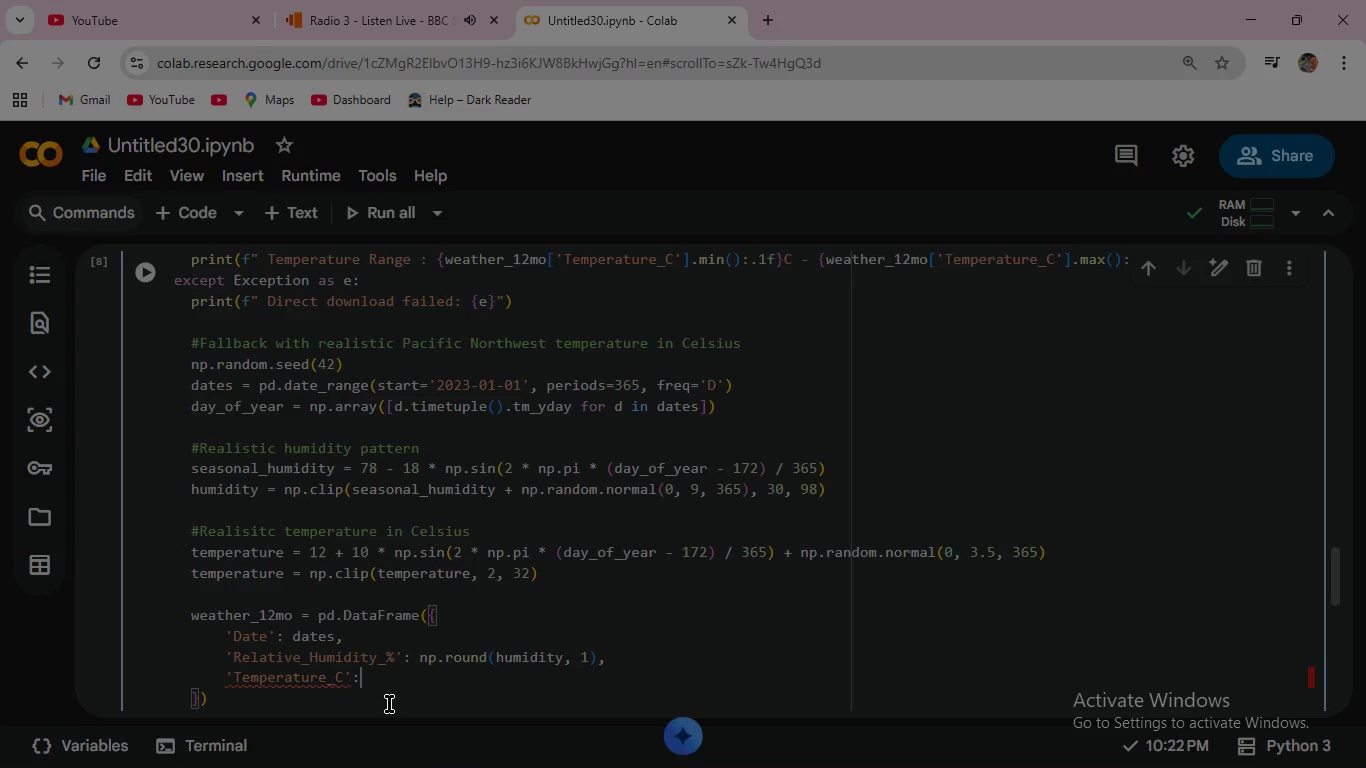 
type(: np.round(temper)
 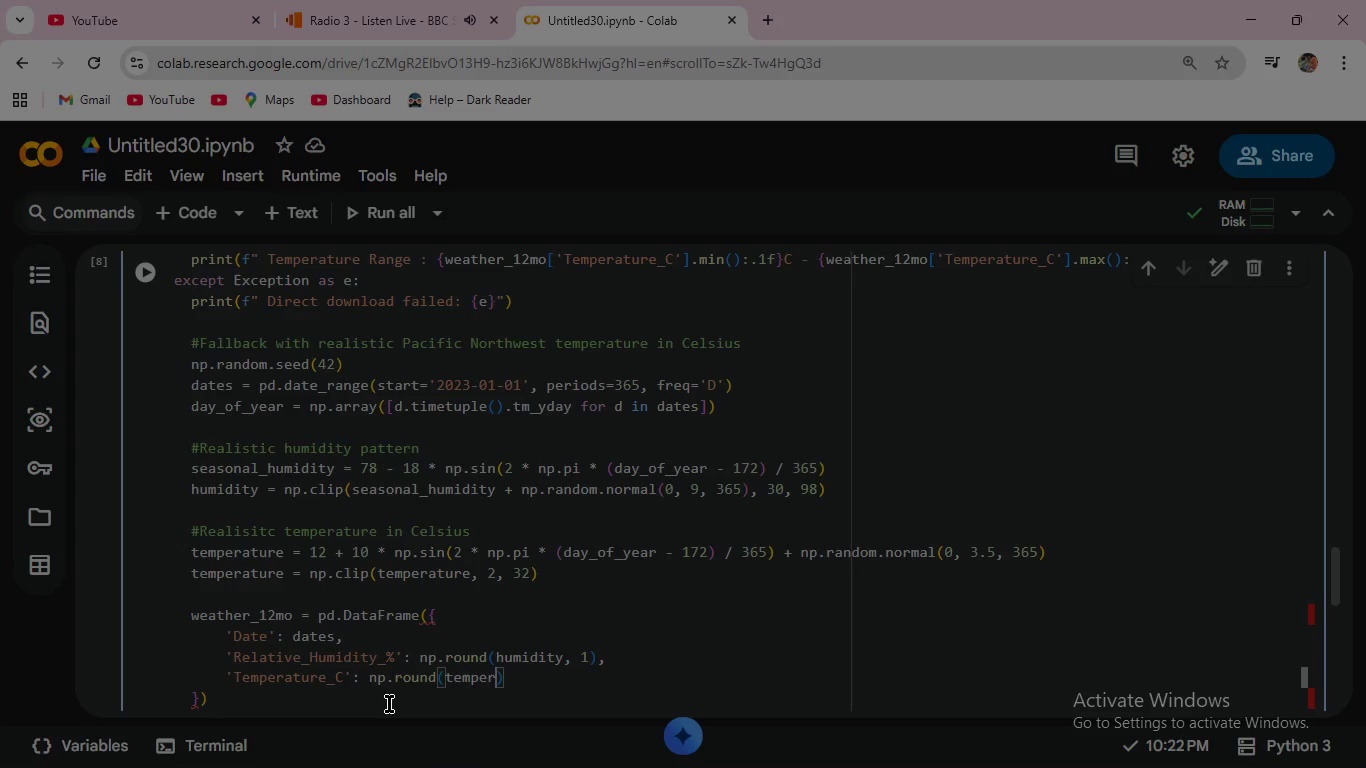 
type(ature, 1)
 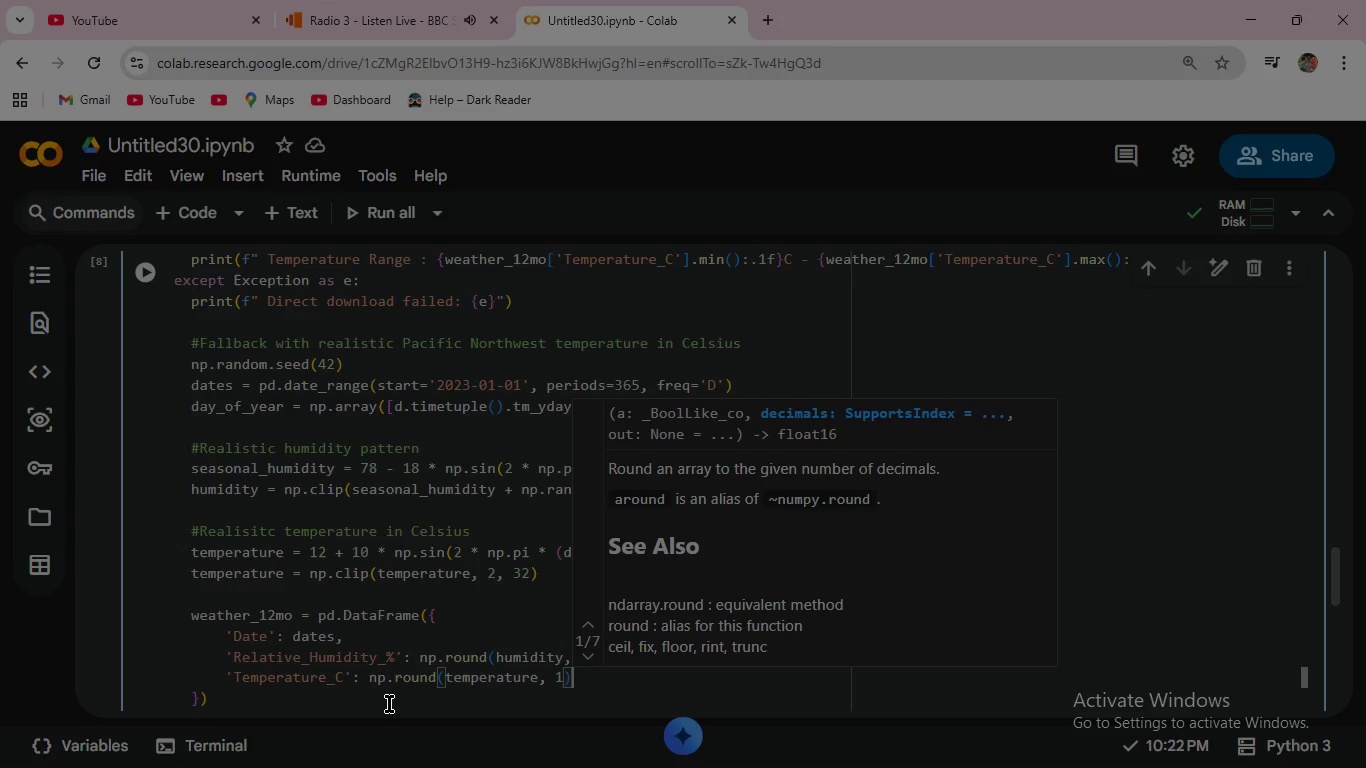 
key(ArrowRight)
 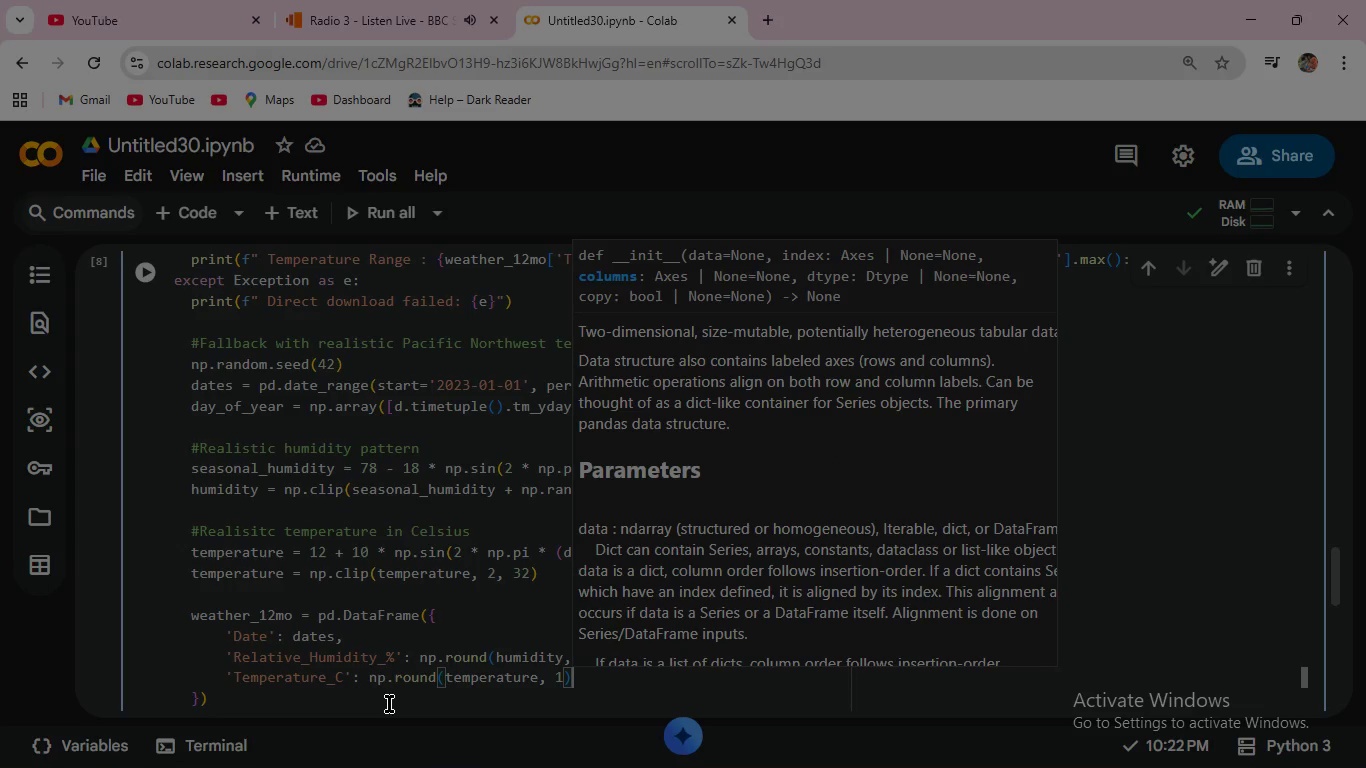 
key(ArrowDown)
 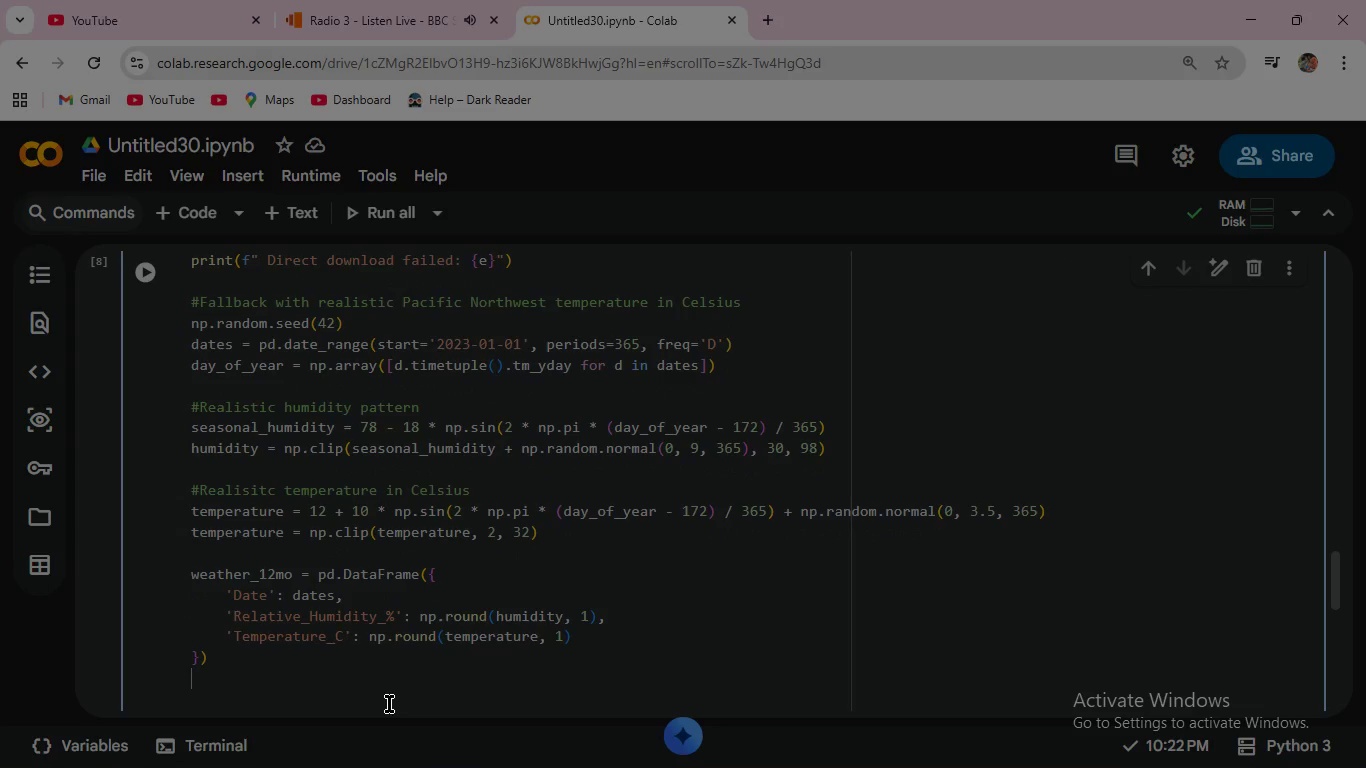 
key(Enter)
 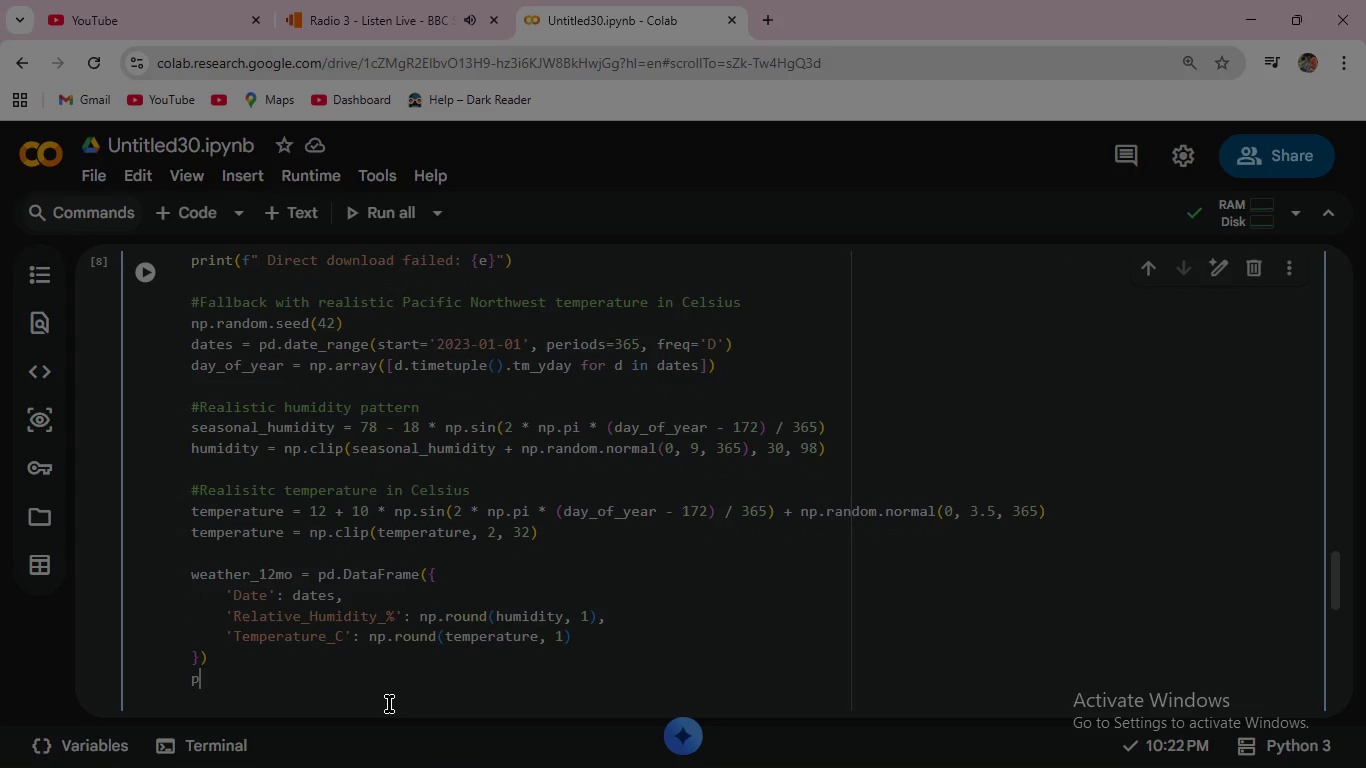 
type(print(f" Loded allback dataset: {len(wea)
 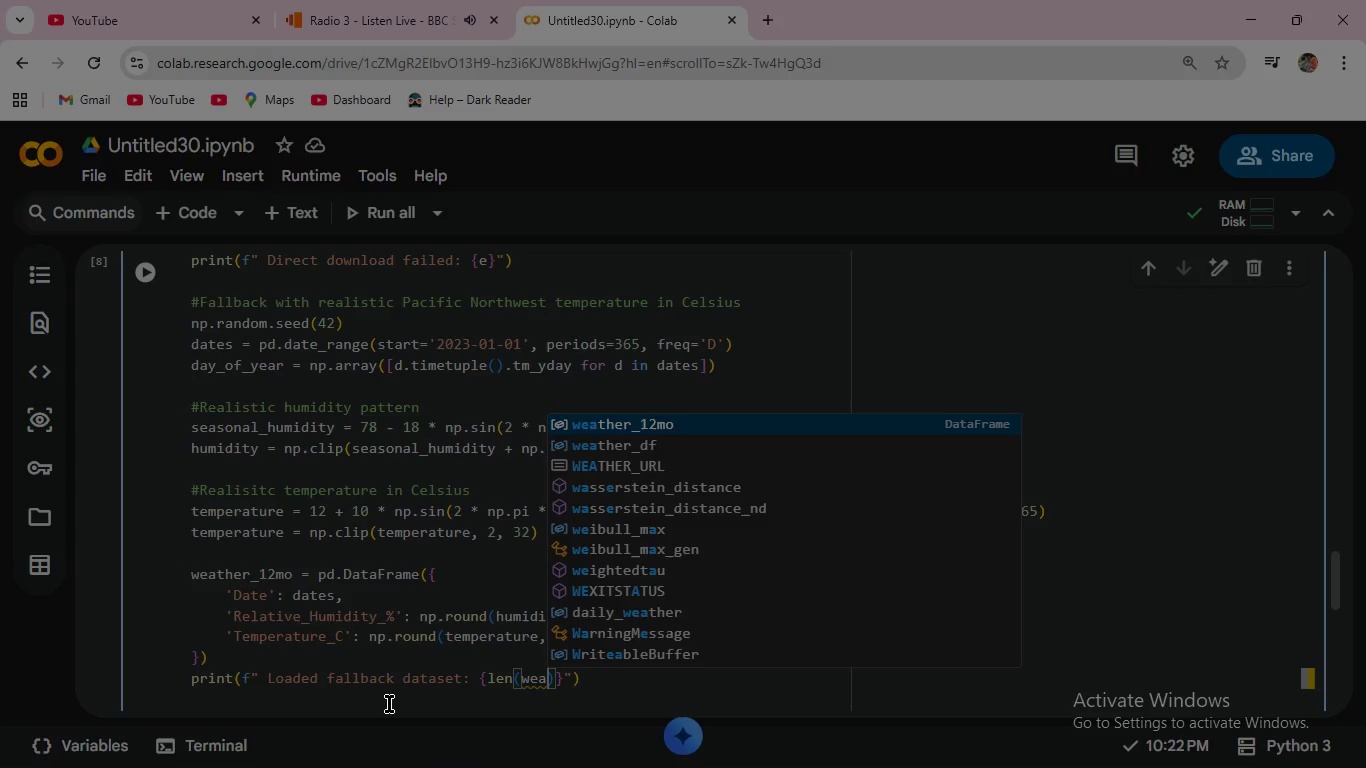 
key(Enter)
 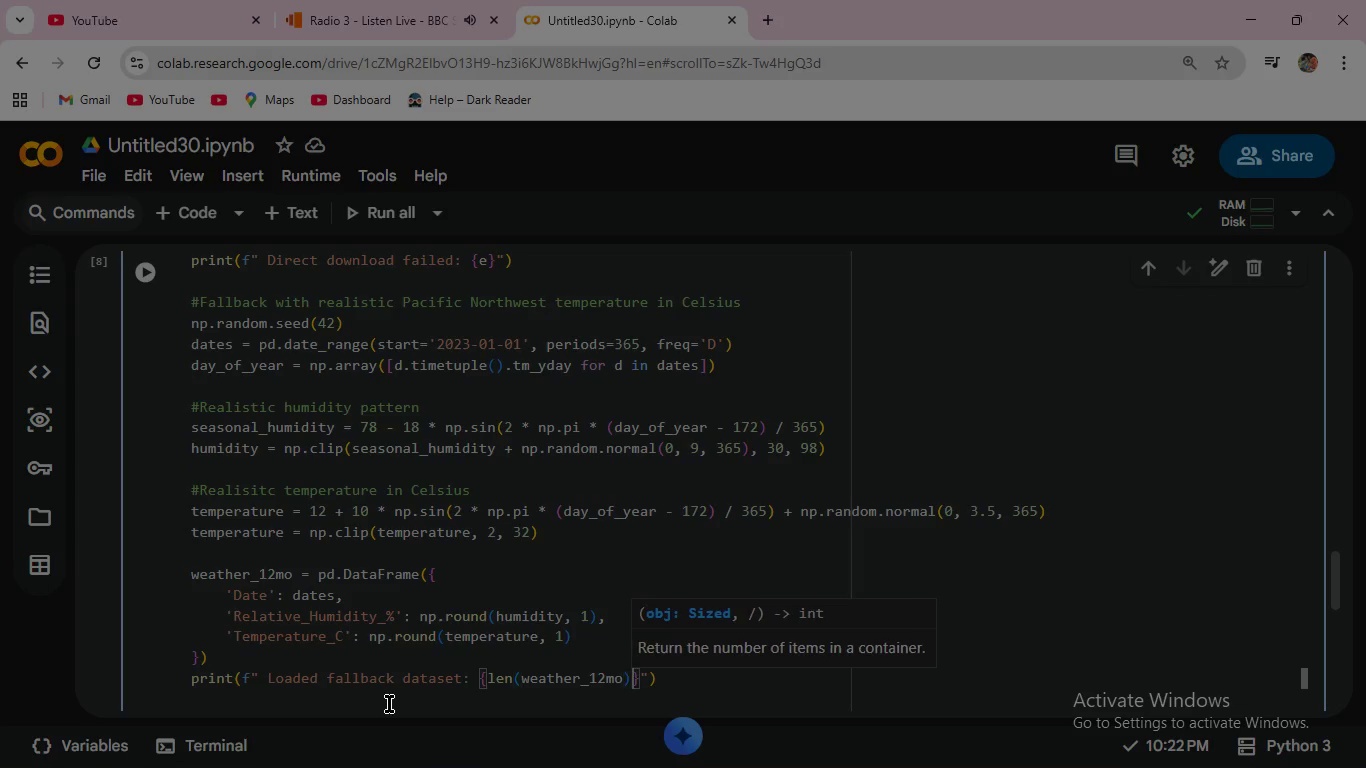 
key(ArrowRight)
 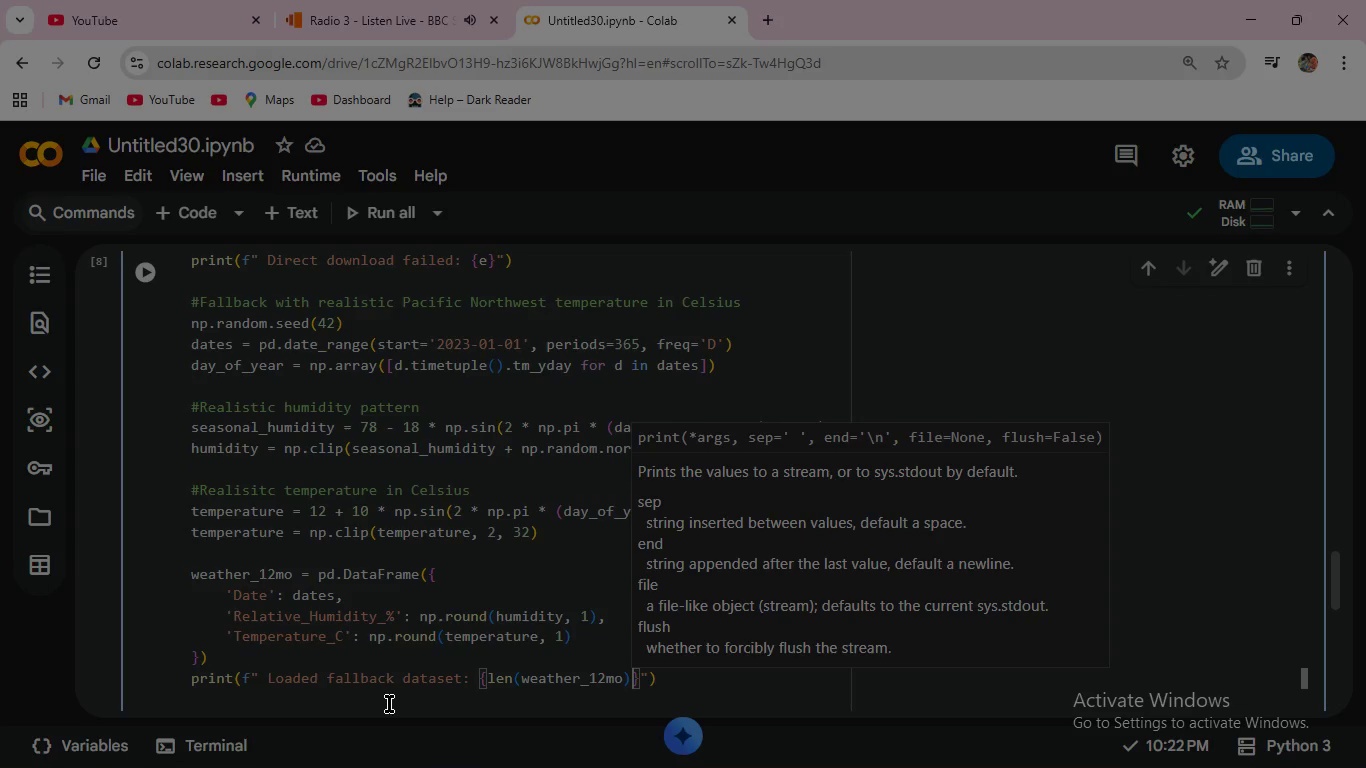 
key(ArrowRight)
 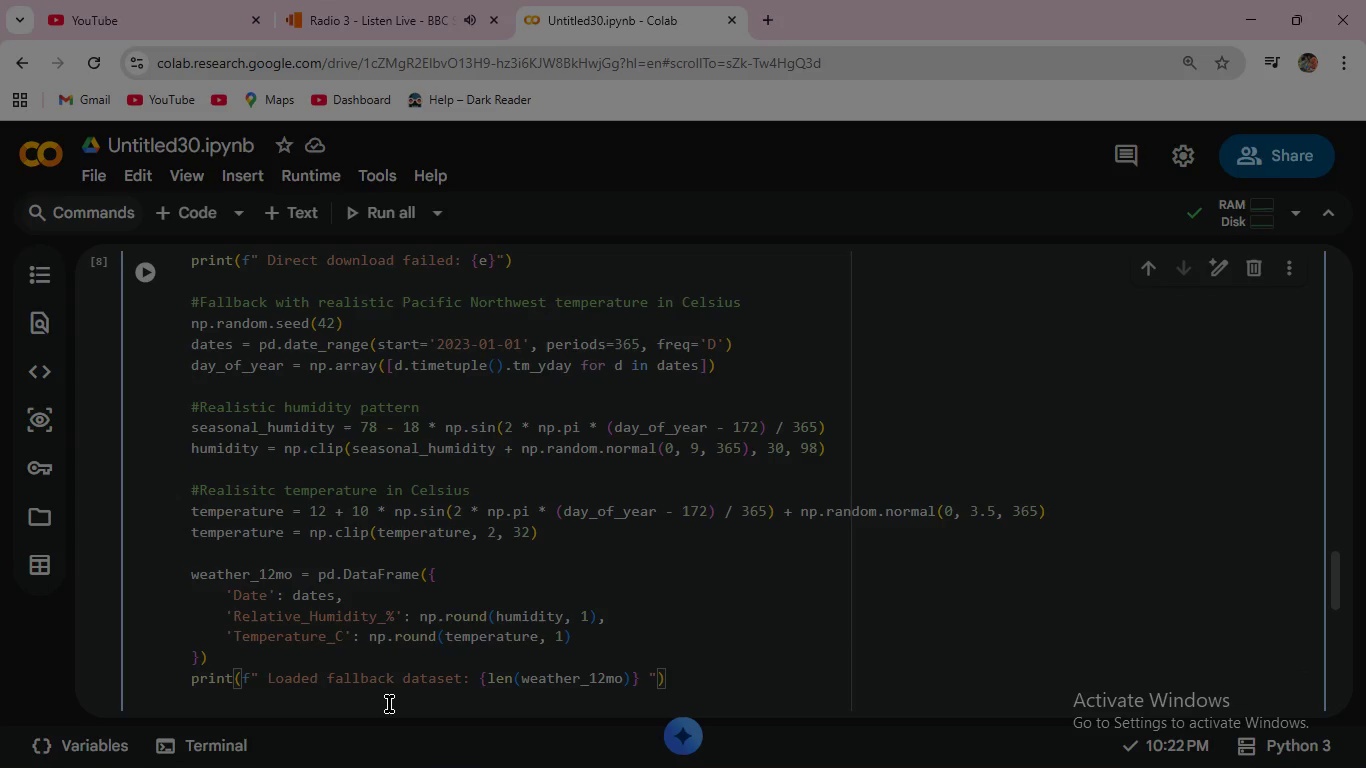 
type( days)
 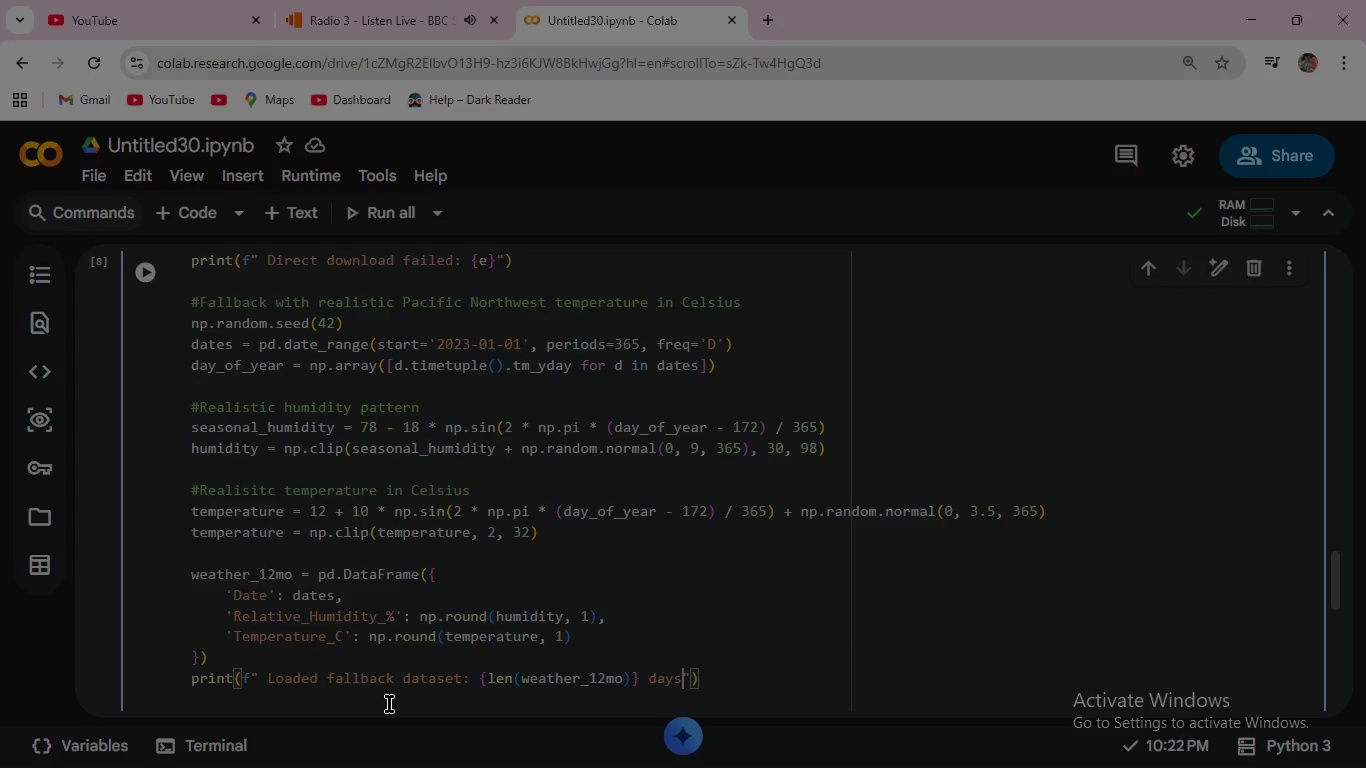 
wait(9.45)
 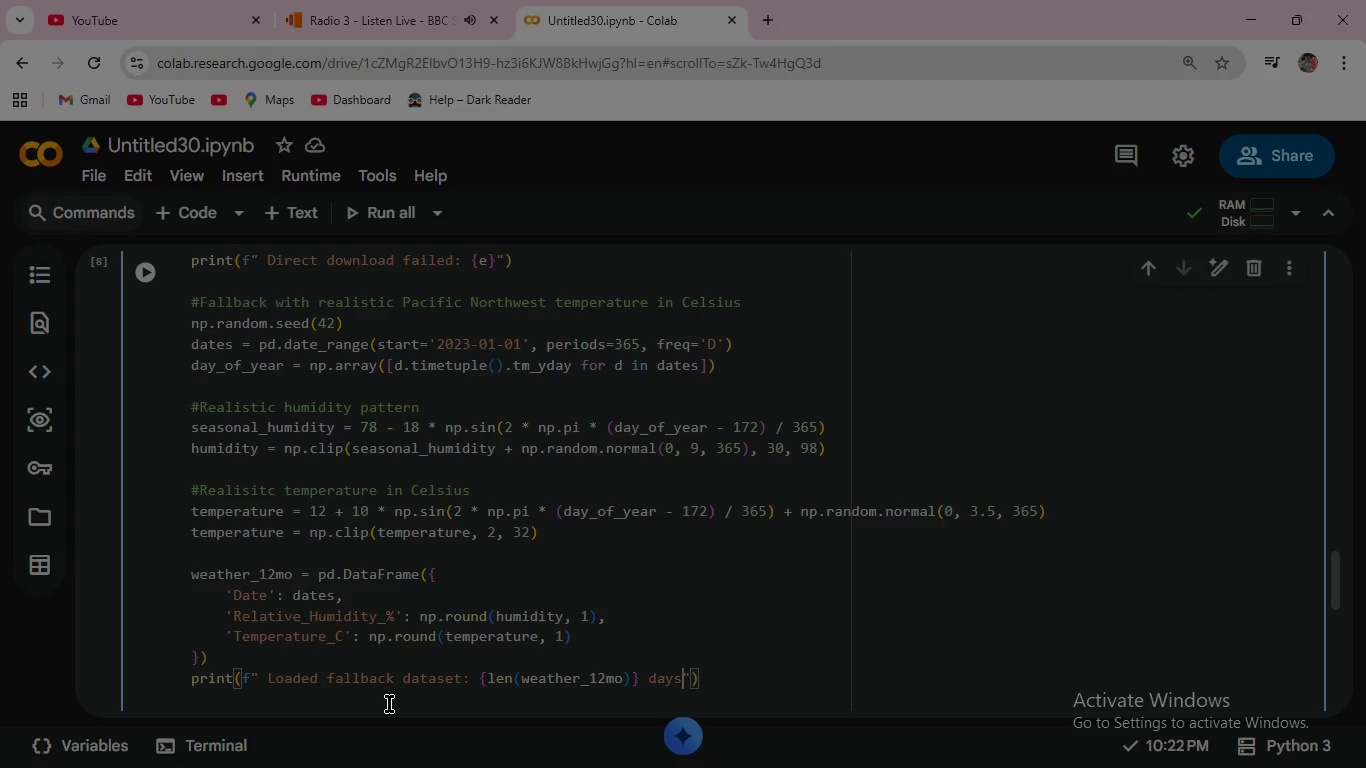 
key(Enter)
 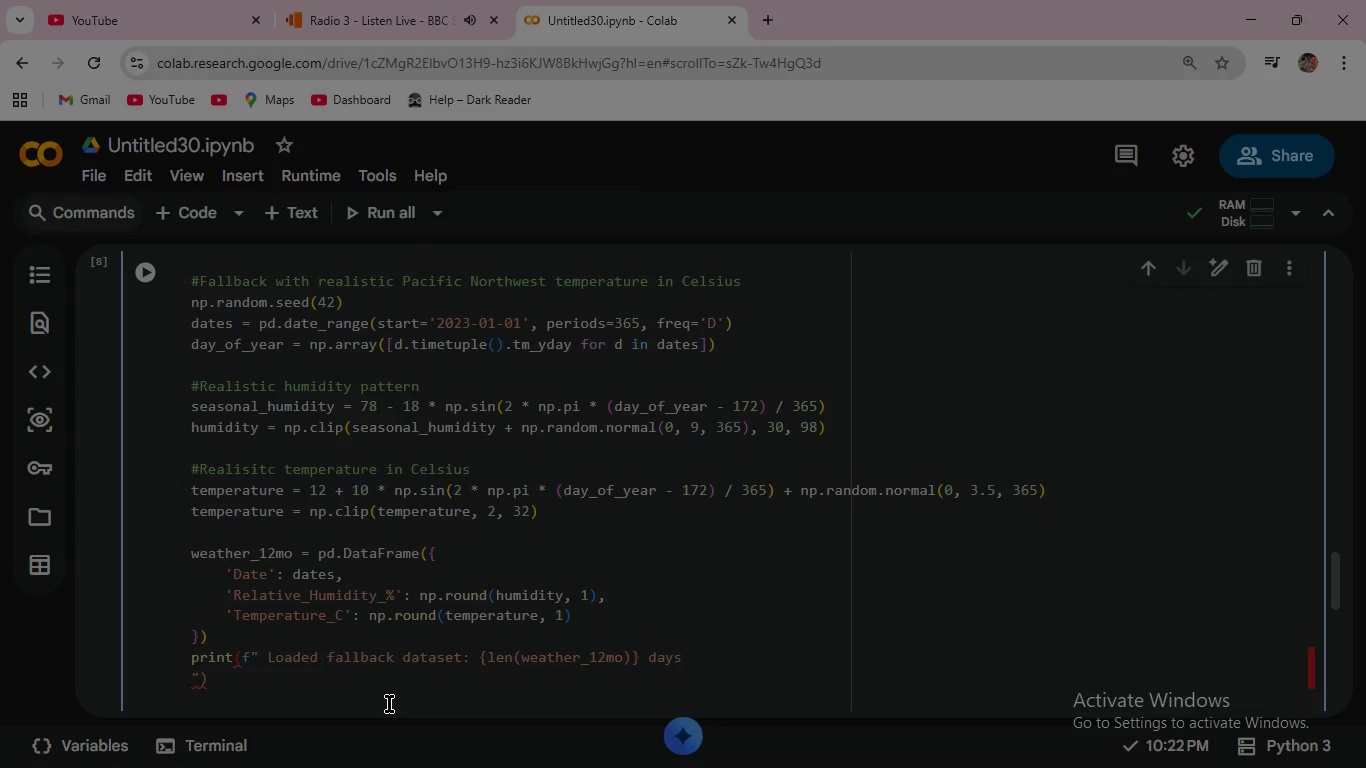 
key(Control+Z)
 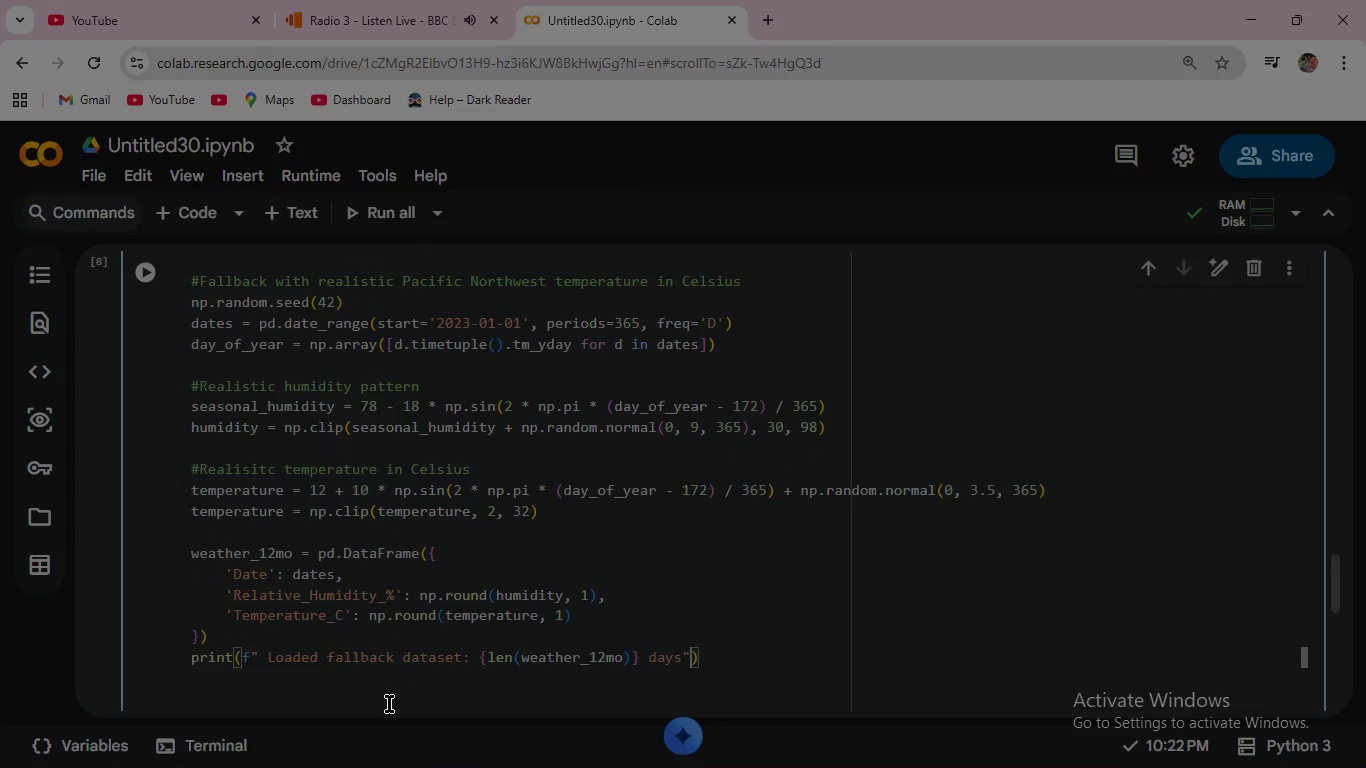 
key(ArrowRight)
 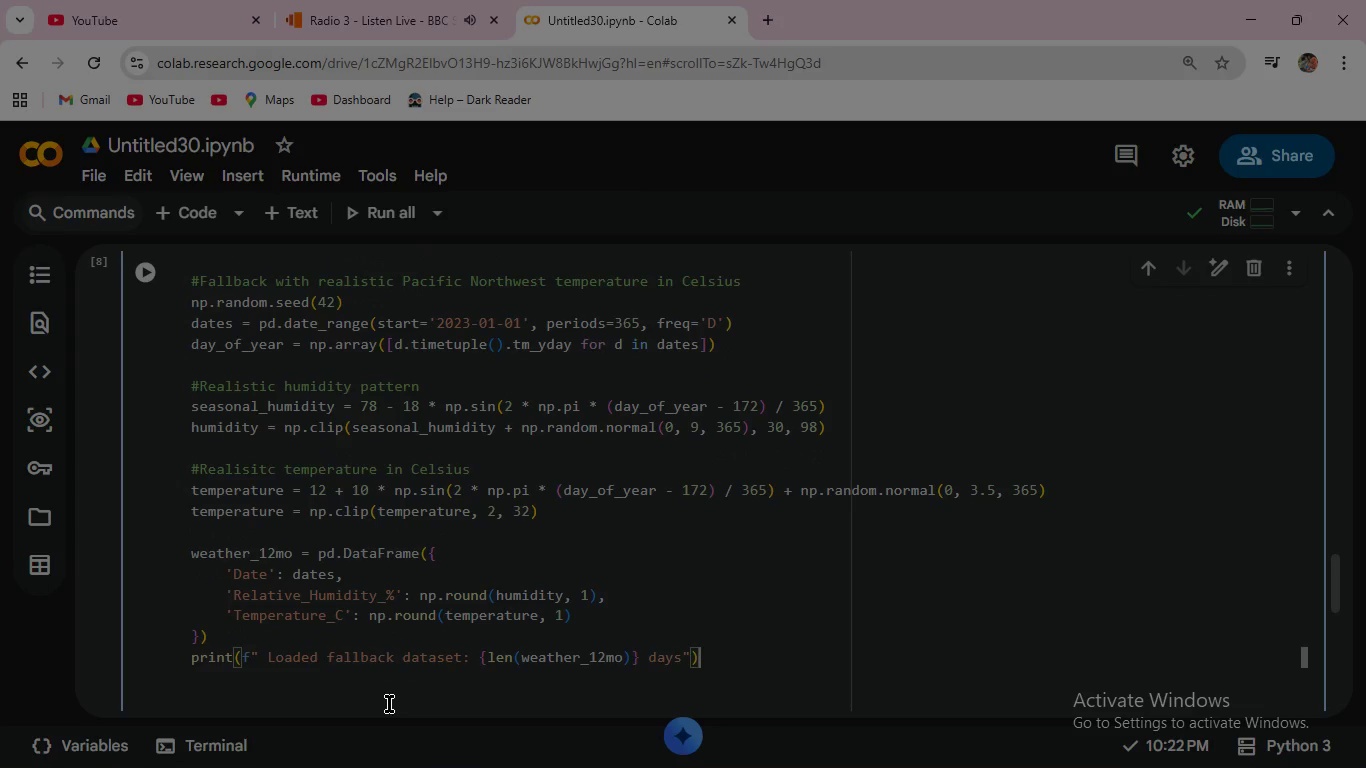 
key(ArrowRight)
 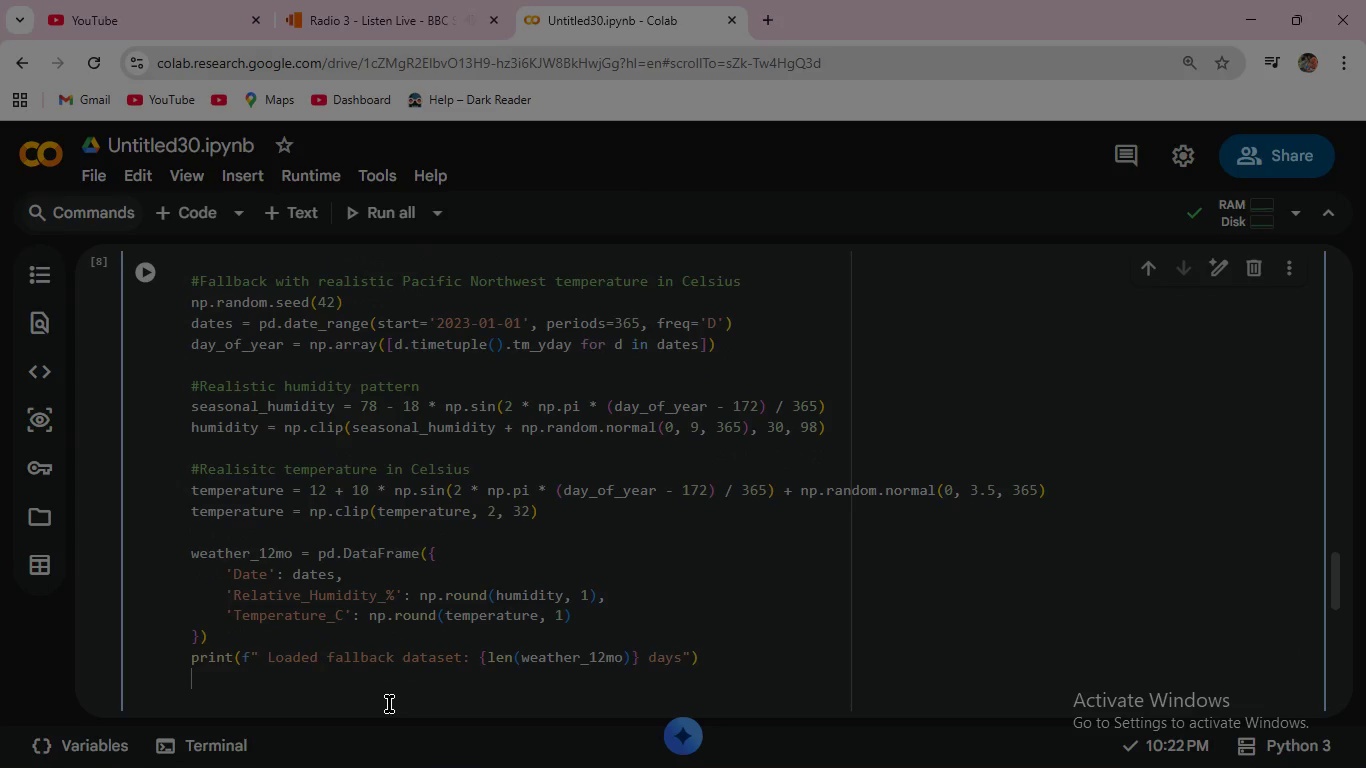 
key(Enter)
 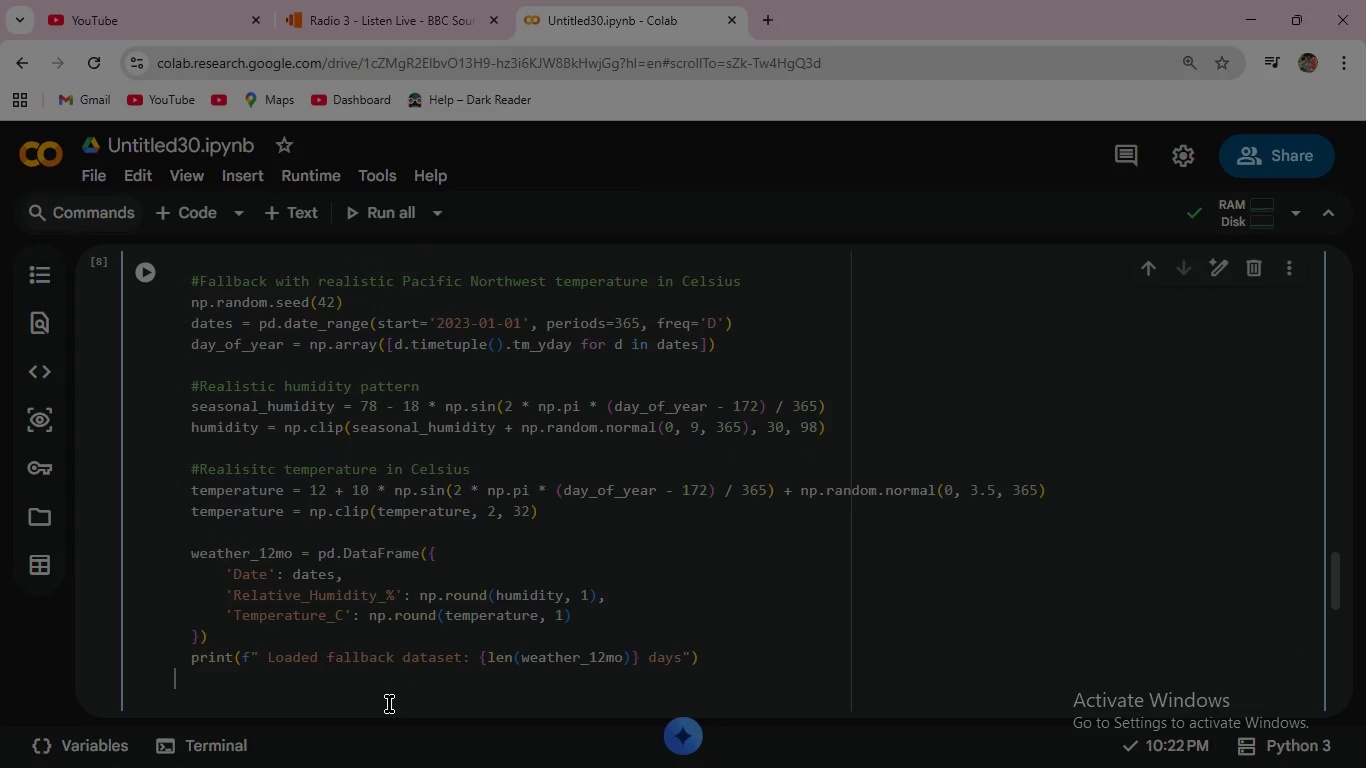 
key(Backspace)
 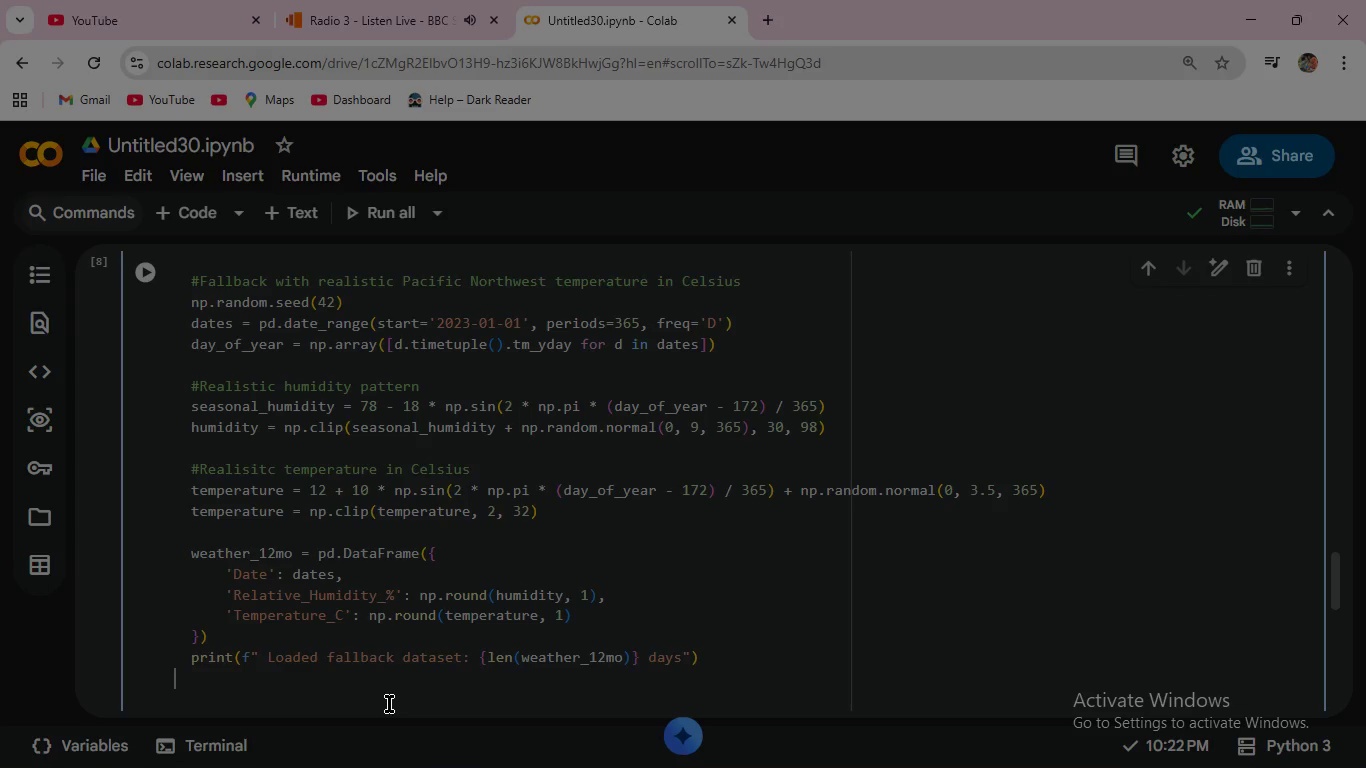 
wait(6.08)
 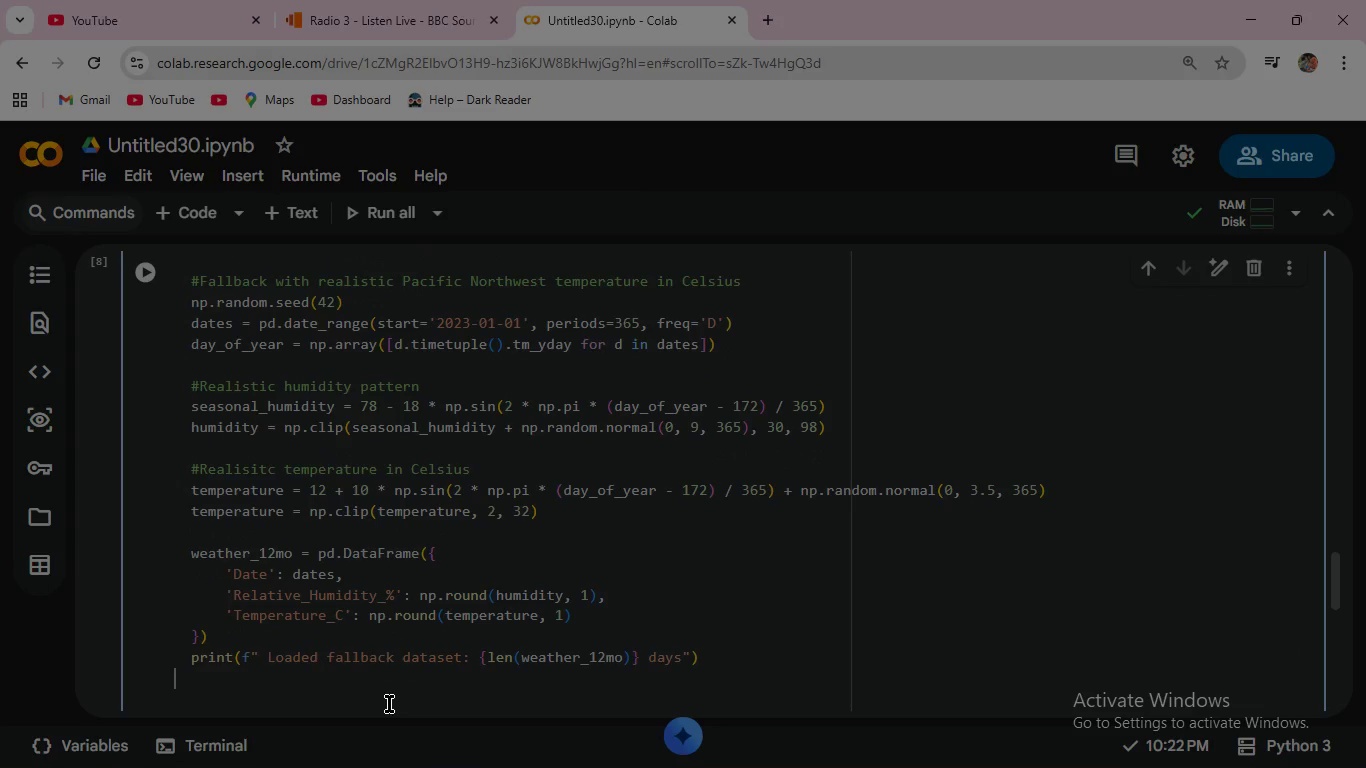 
type(wa)
key(Backspace)
type(e)
 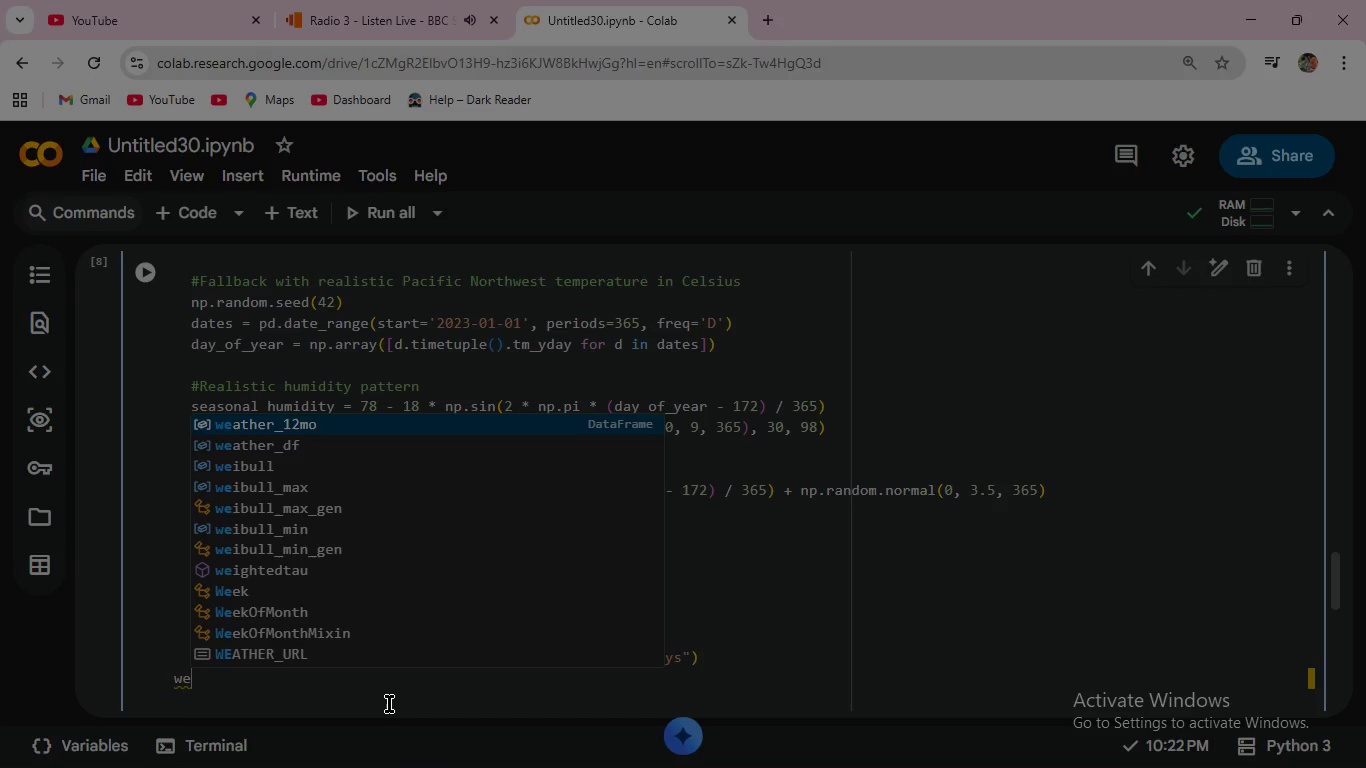 
key(Enter)
 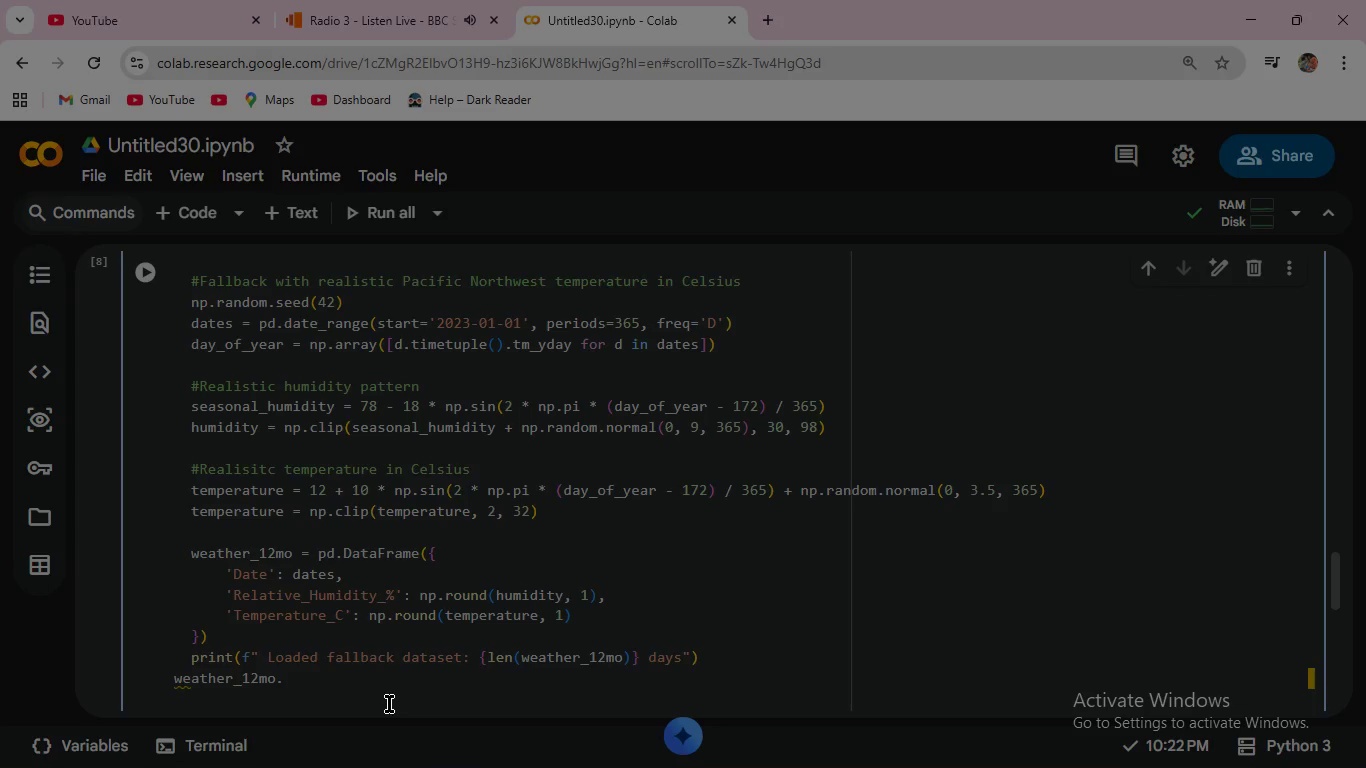 
type(.head()
 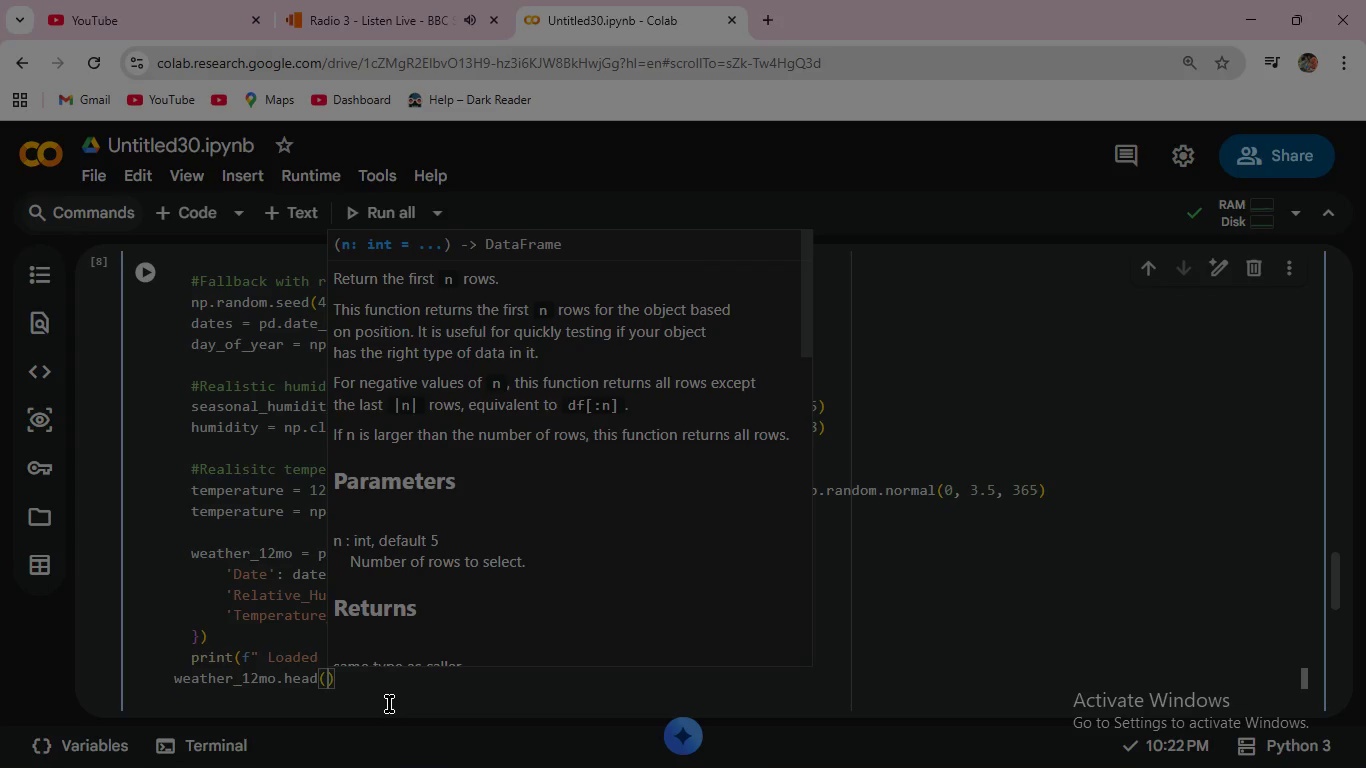 
left_click([149, 266])
 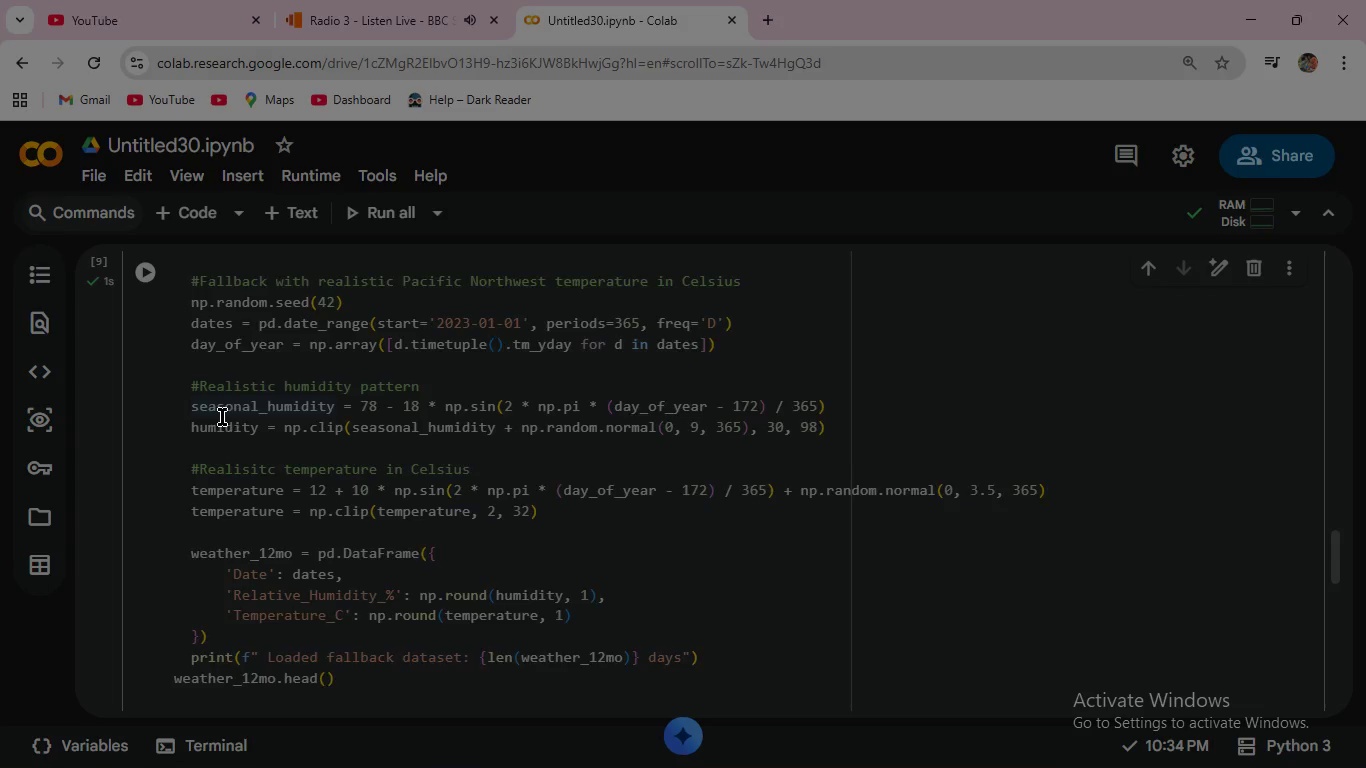 
scroll: coordinate [222, 417], scroll_direction: down, amount: 3.0
 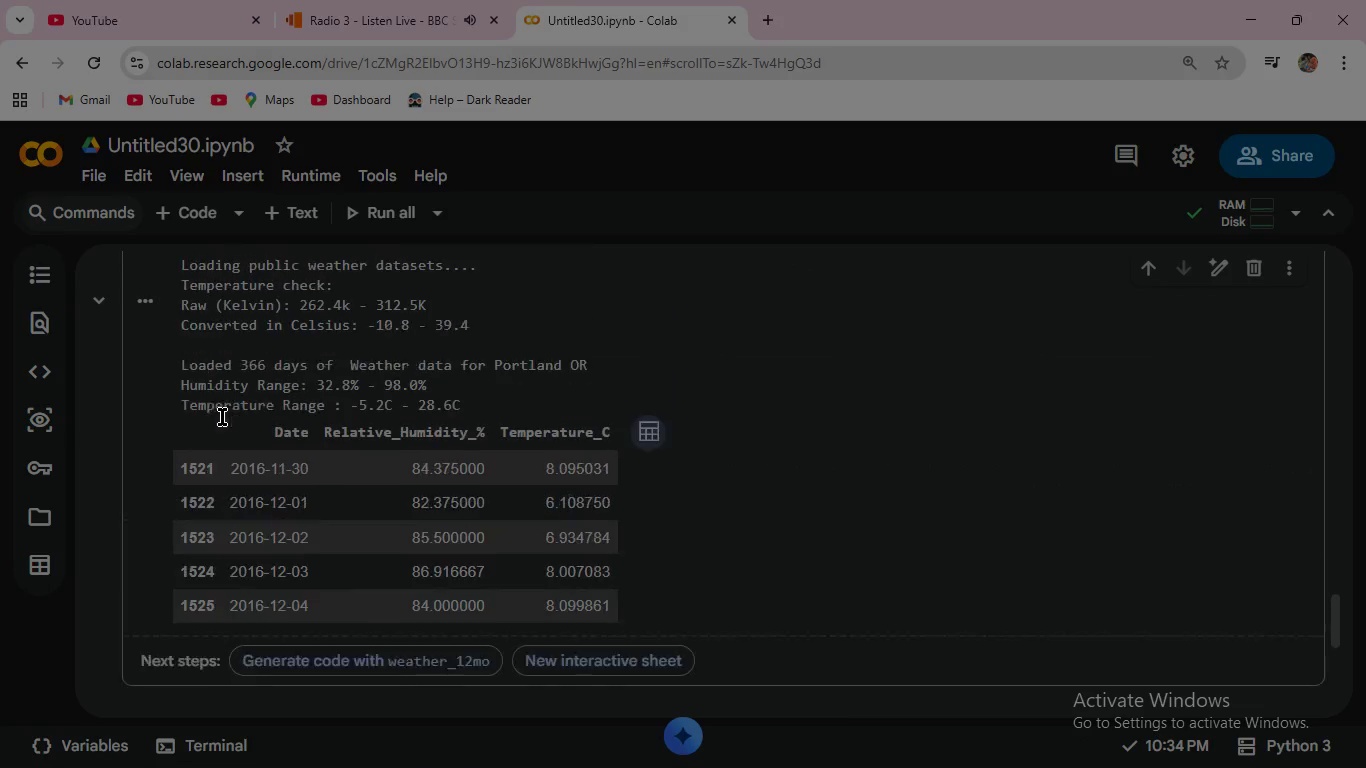 
scroll: coordinate [222, 417], scroll_direction: up, amount: 2.0
 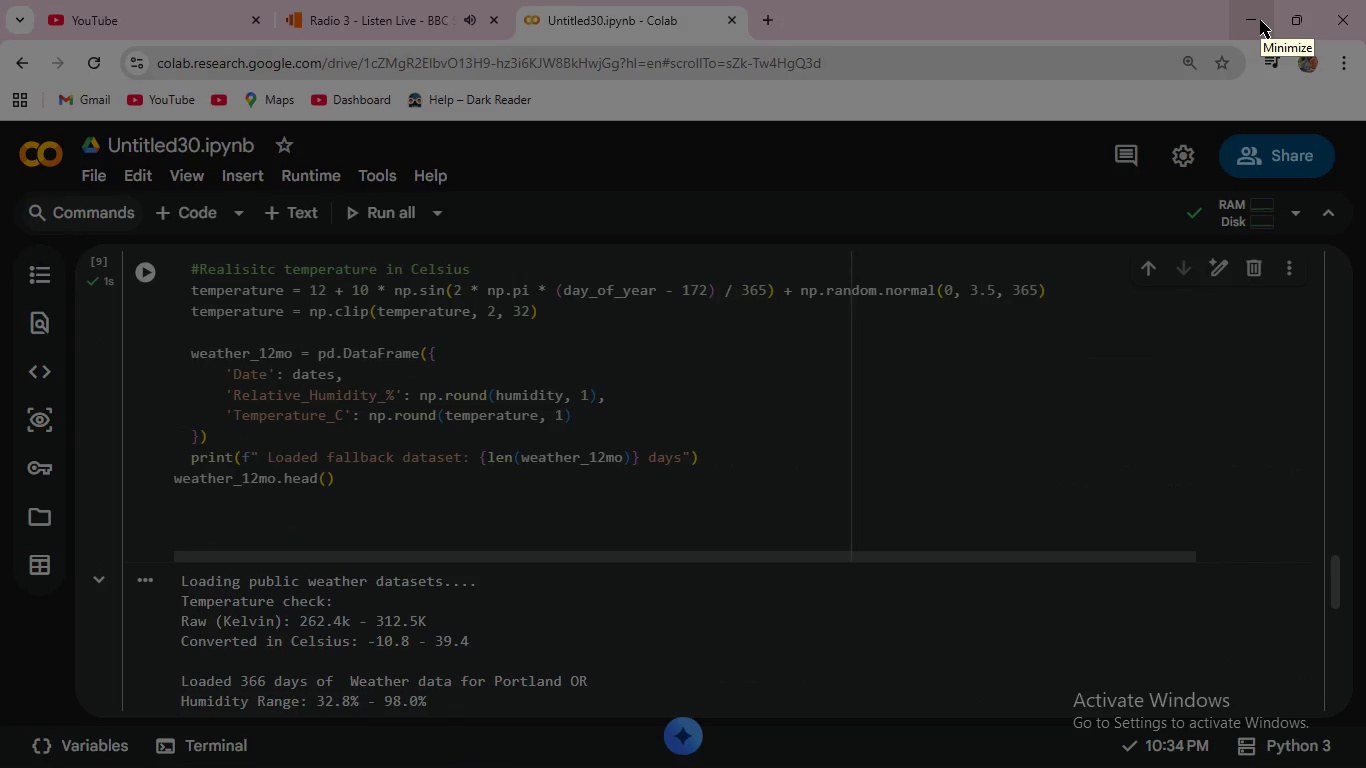 
wait(5.25)
 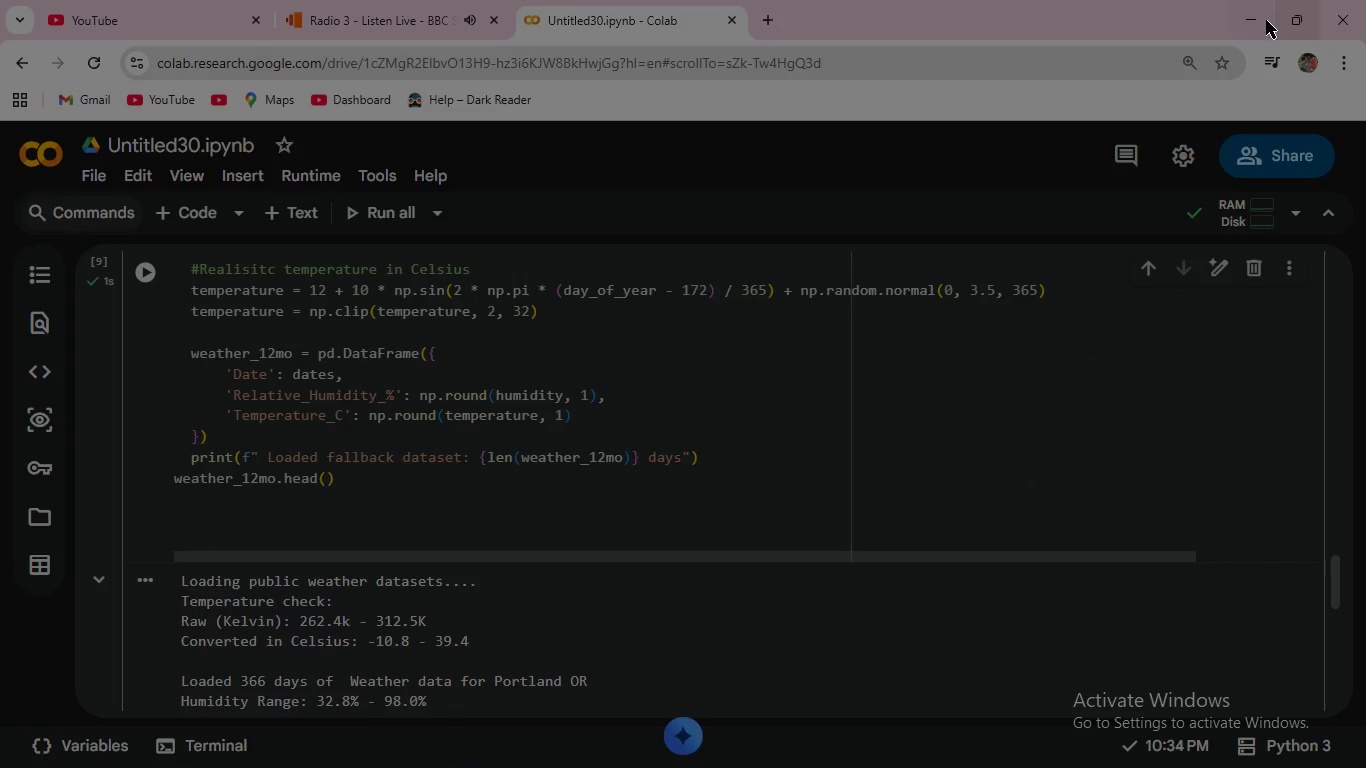 
scroll: coordinate [782, 405], scroll_direction: up, amount: 33.0
 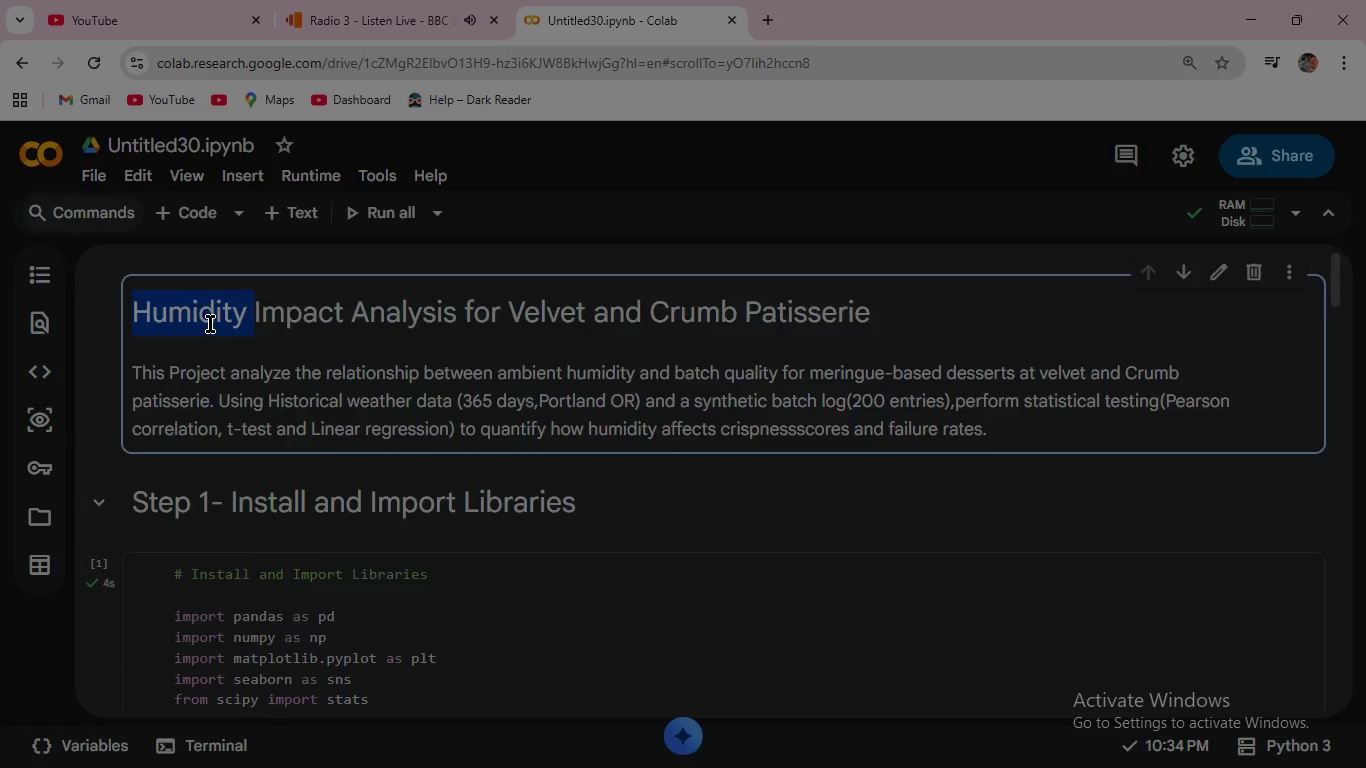 
double_click([210, 324])
 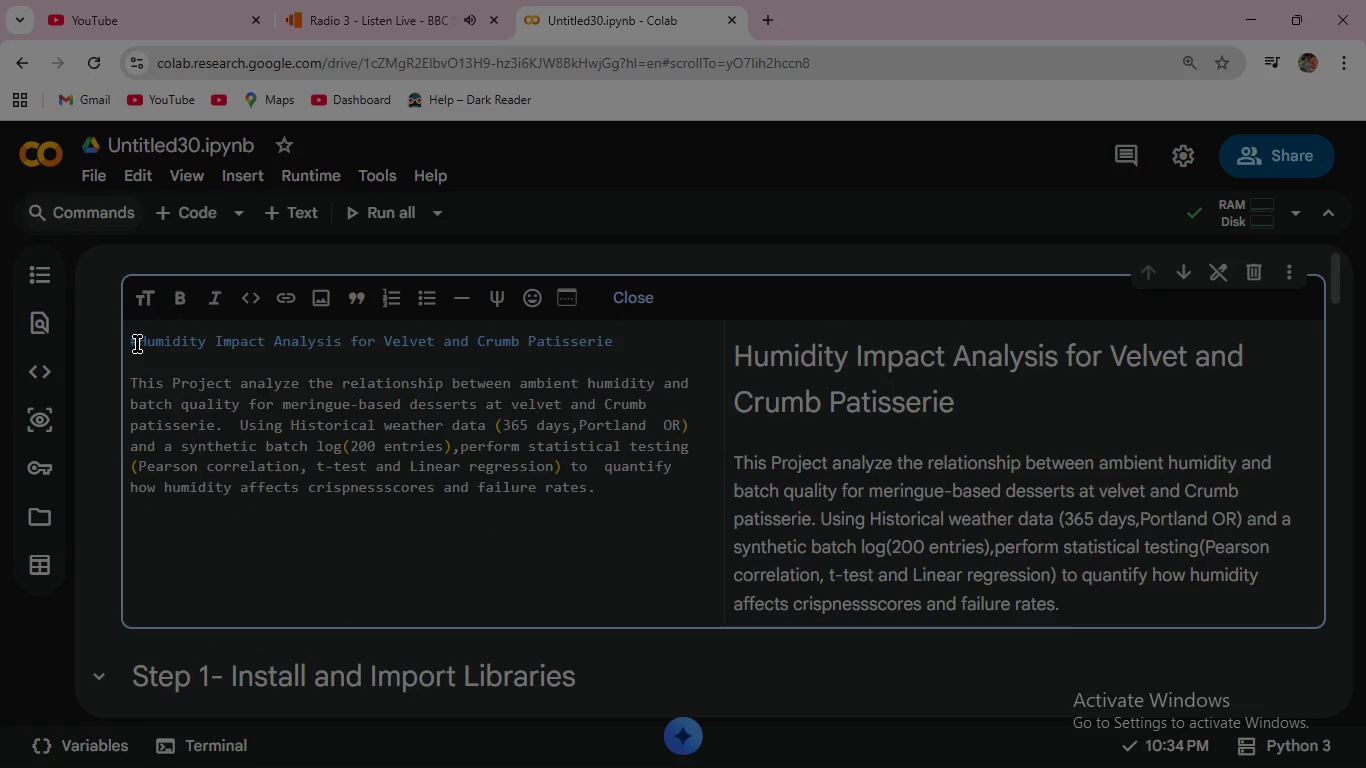 
left_click_drag(start_coordinate=[137, 344], to_coordinate=[632, 346])
 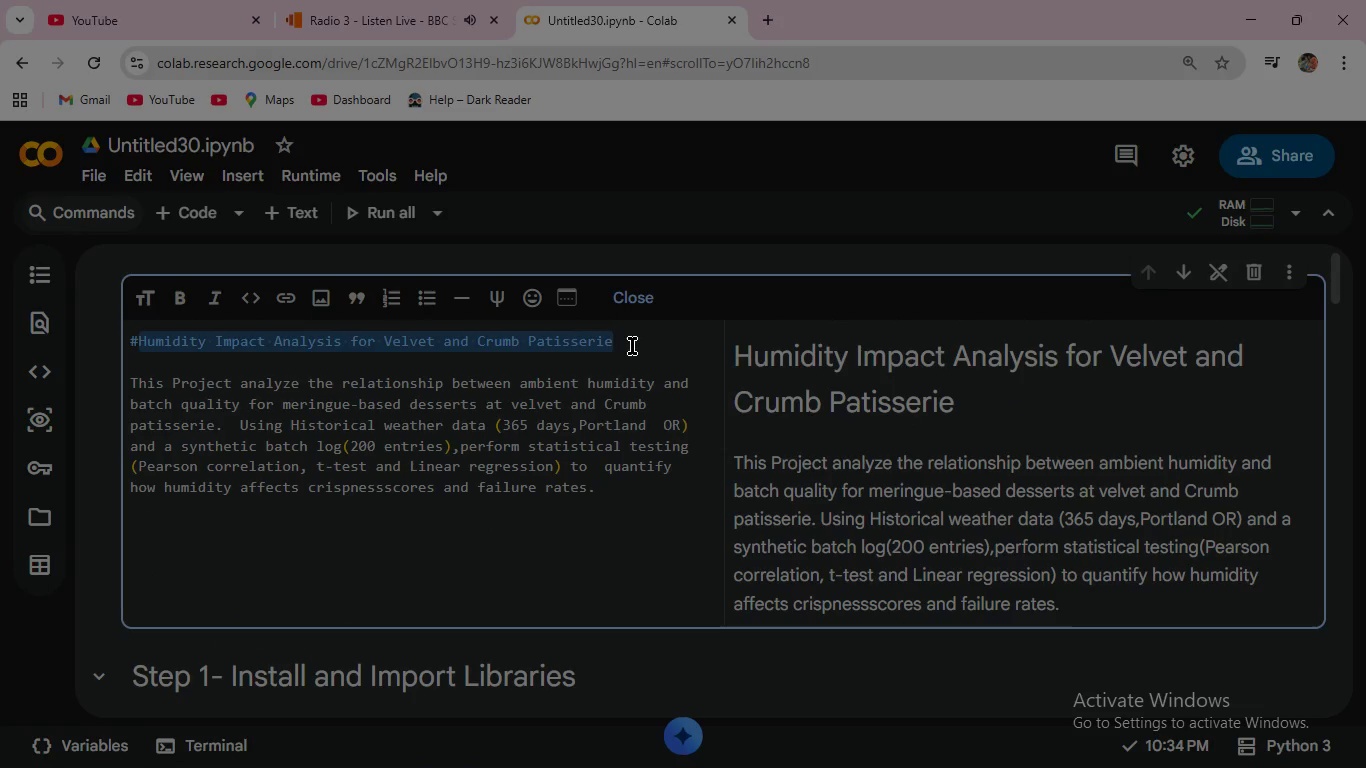 
key(Control+C)
 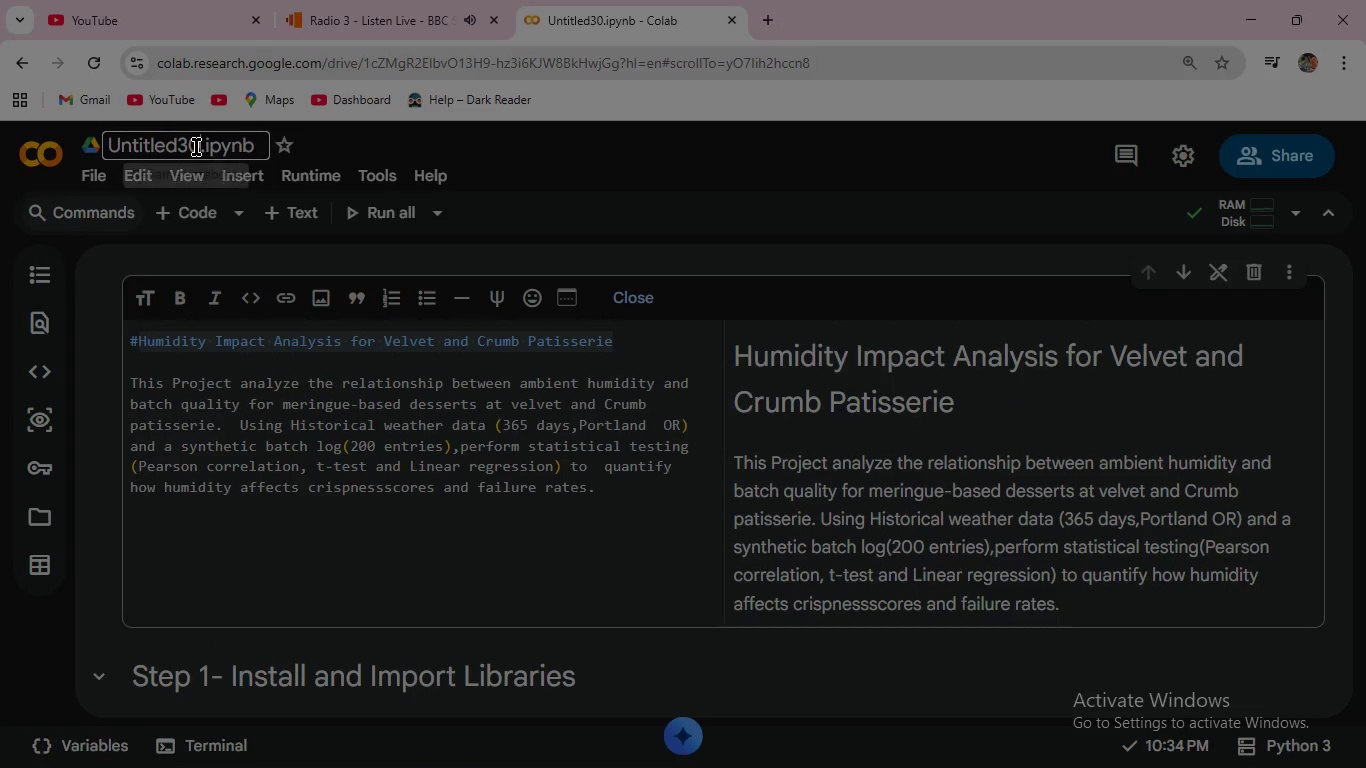 
left_click([196, 147])
 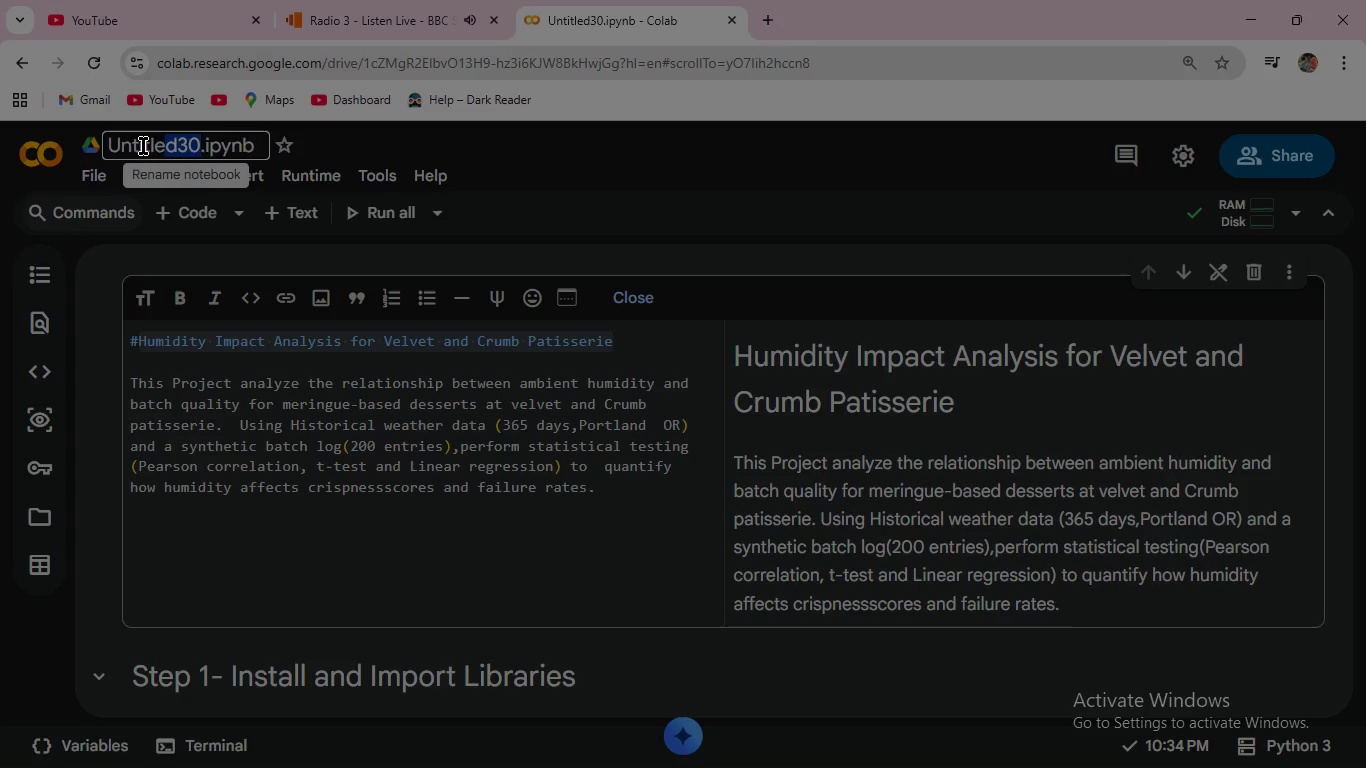 
left_click_drag(start_coordinate=[200, 147], to_coordinate=[113, 142])
 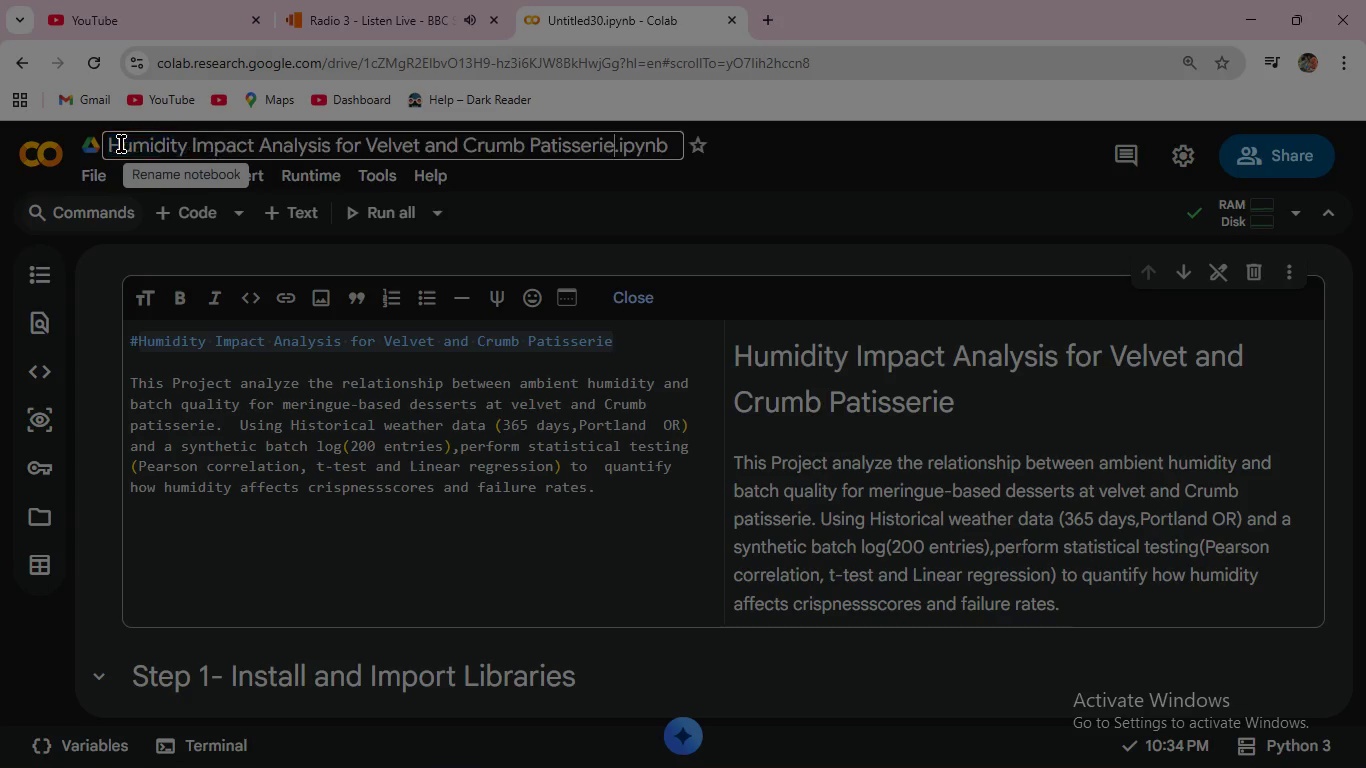 
key(Control+V)
 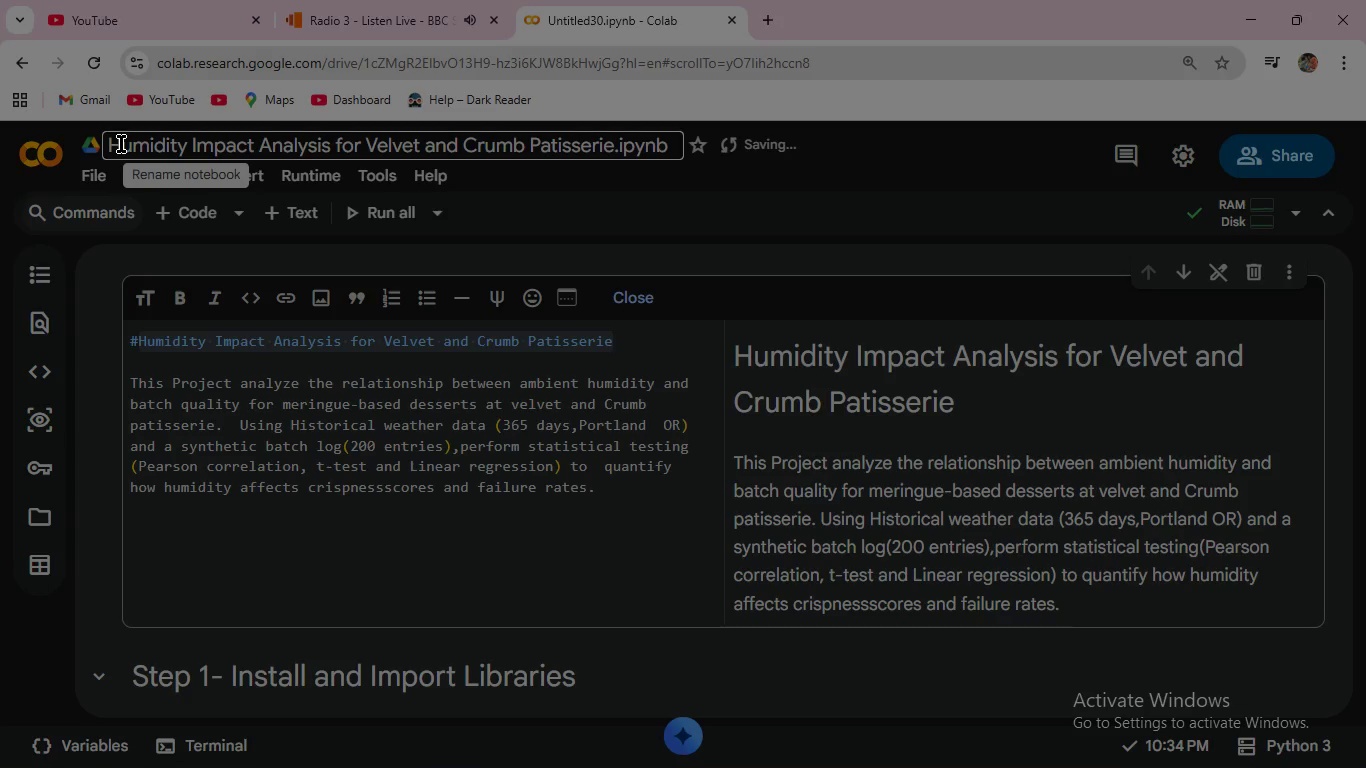 
key(Shift+Minus)
 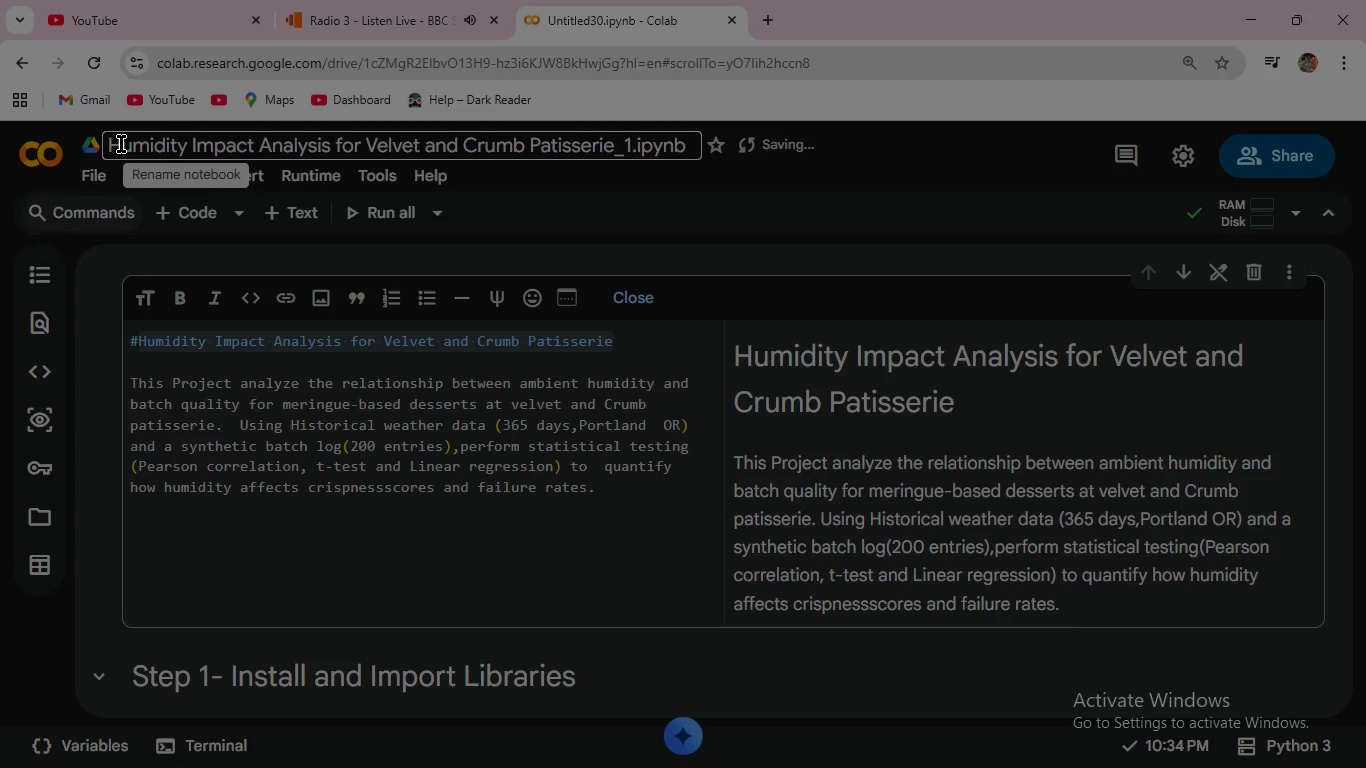 
key(1)
 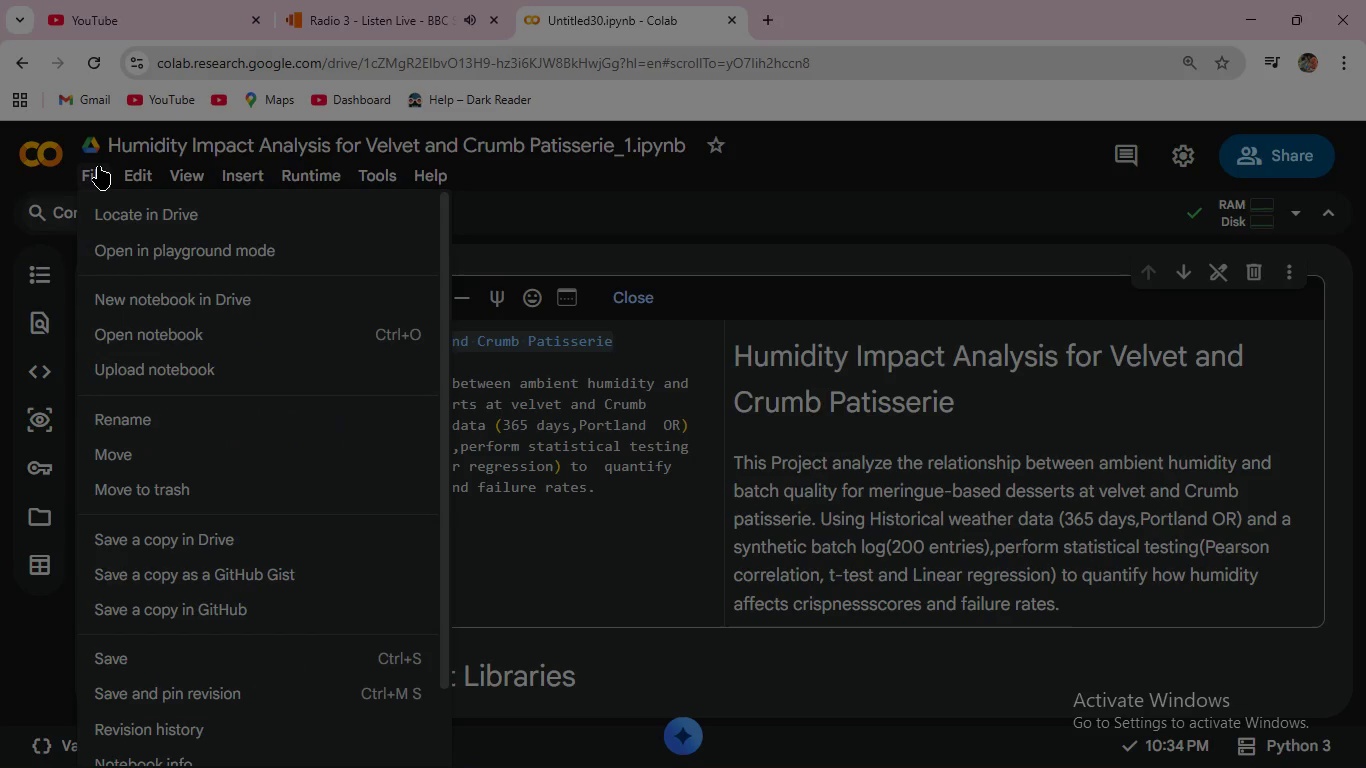 
left_click([98, 166])
 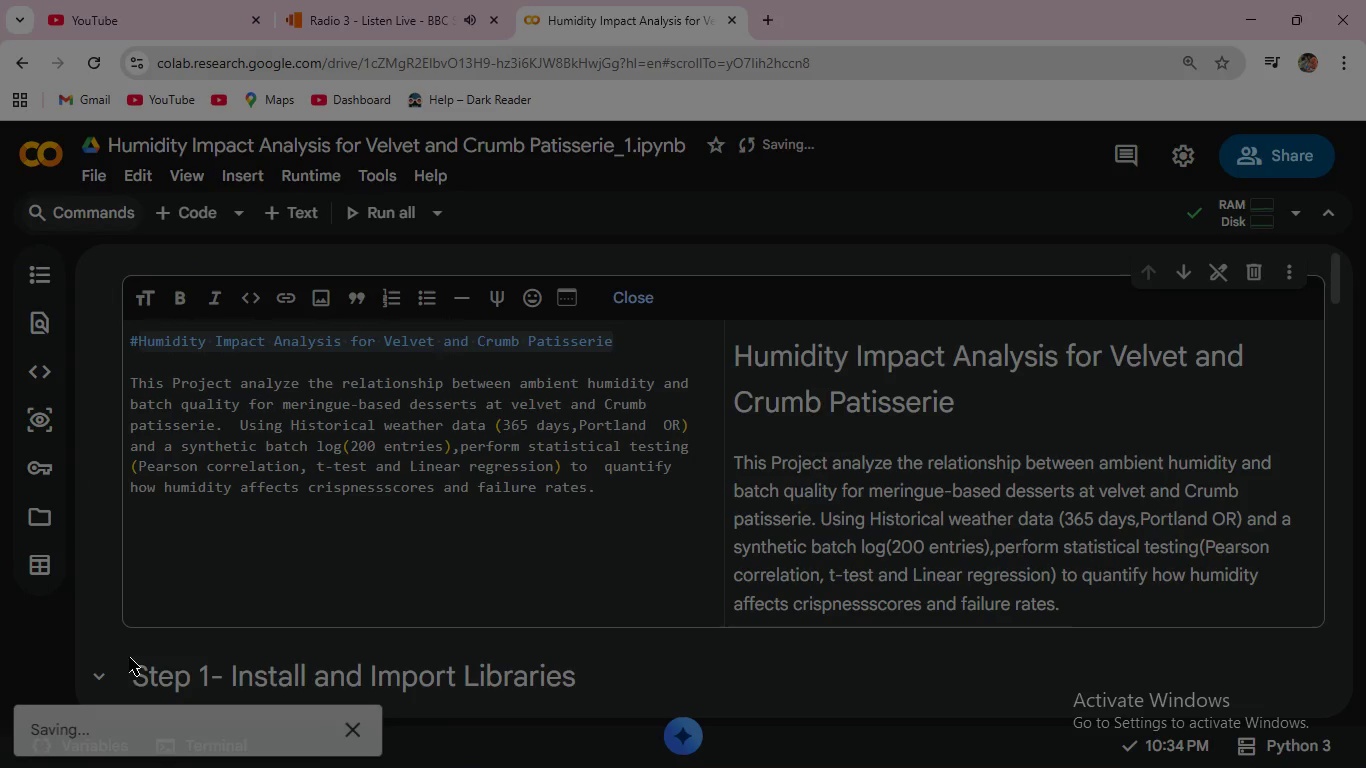 
left_click([127, 657])
 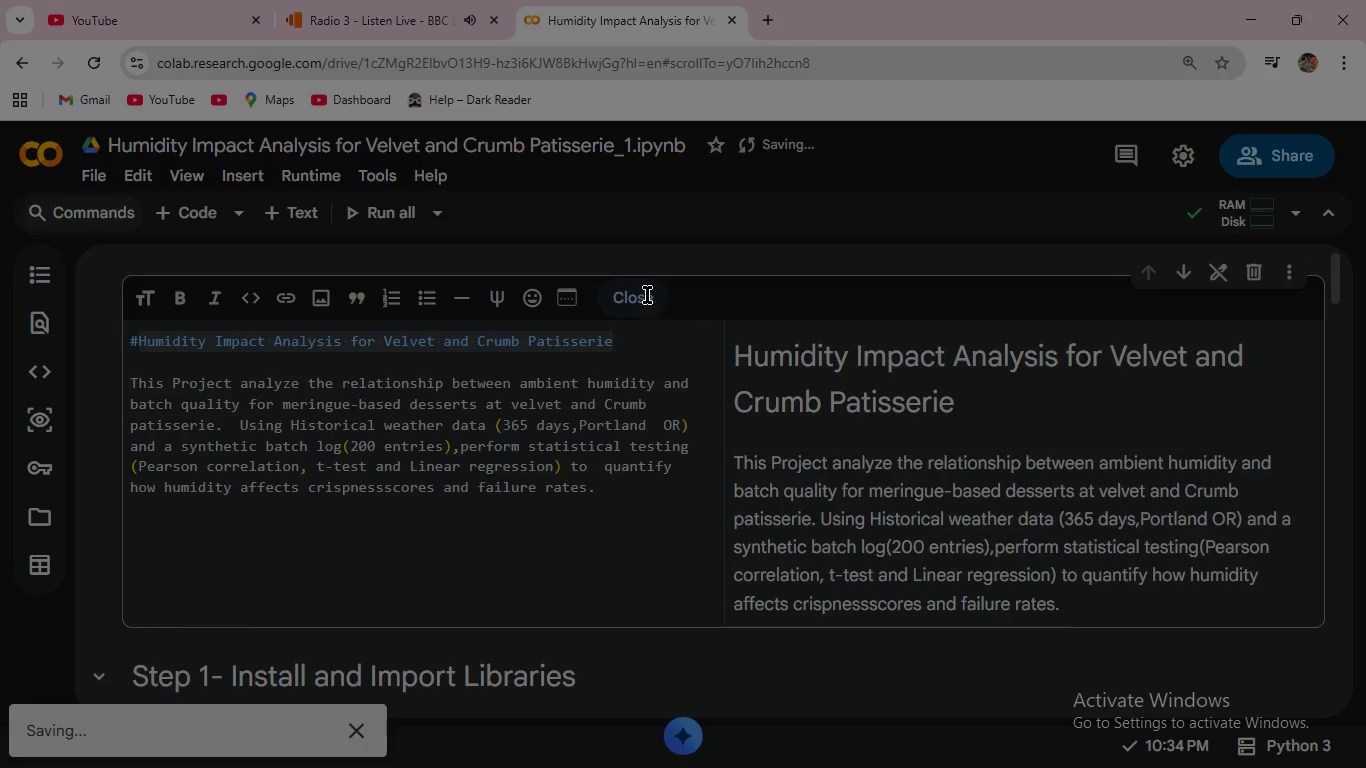 